 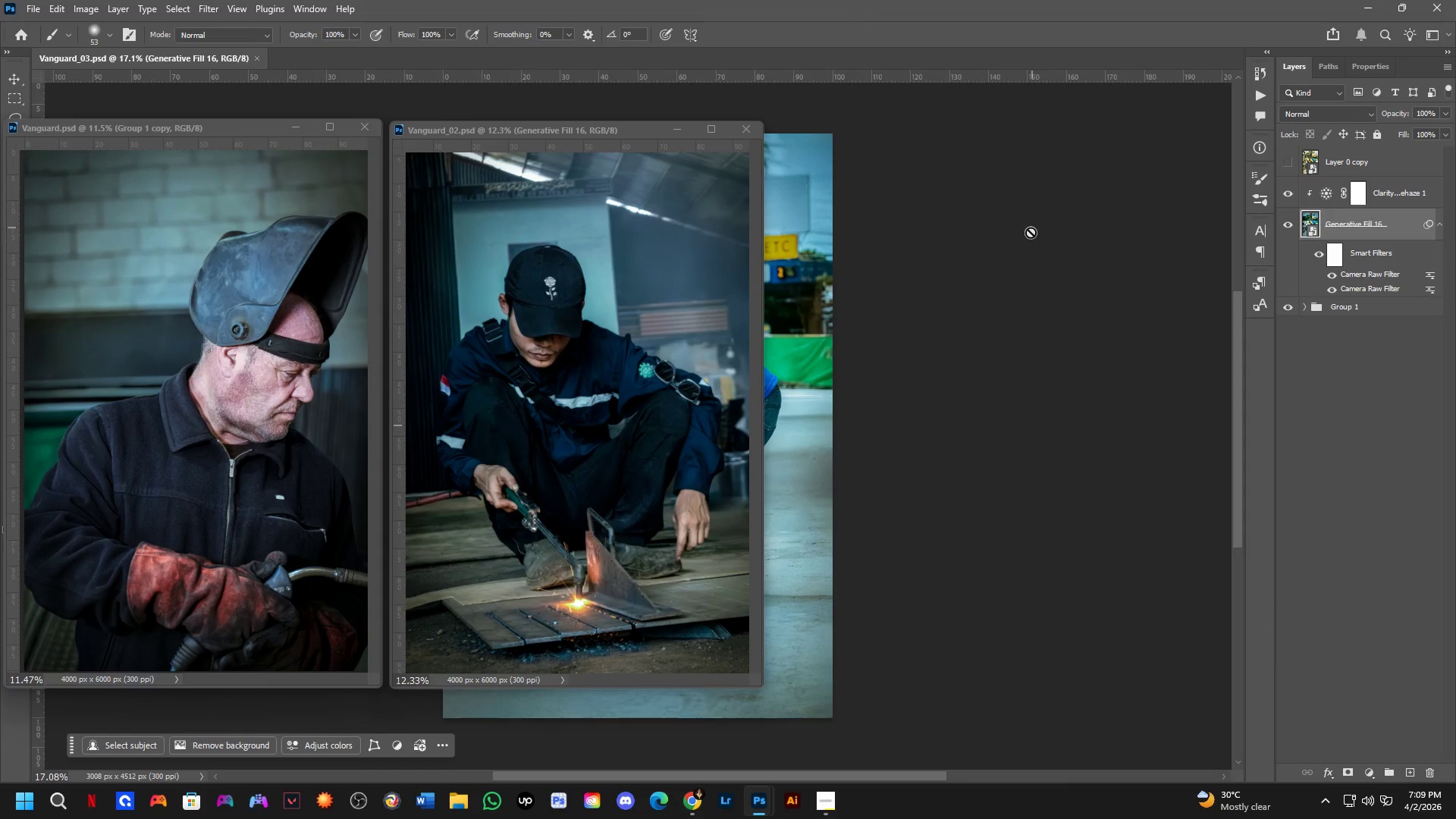 
left_click_drag(start_coordinate=[640, 129], to_coordinate=[62, 55])
 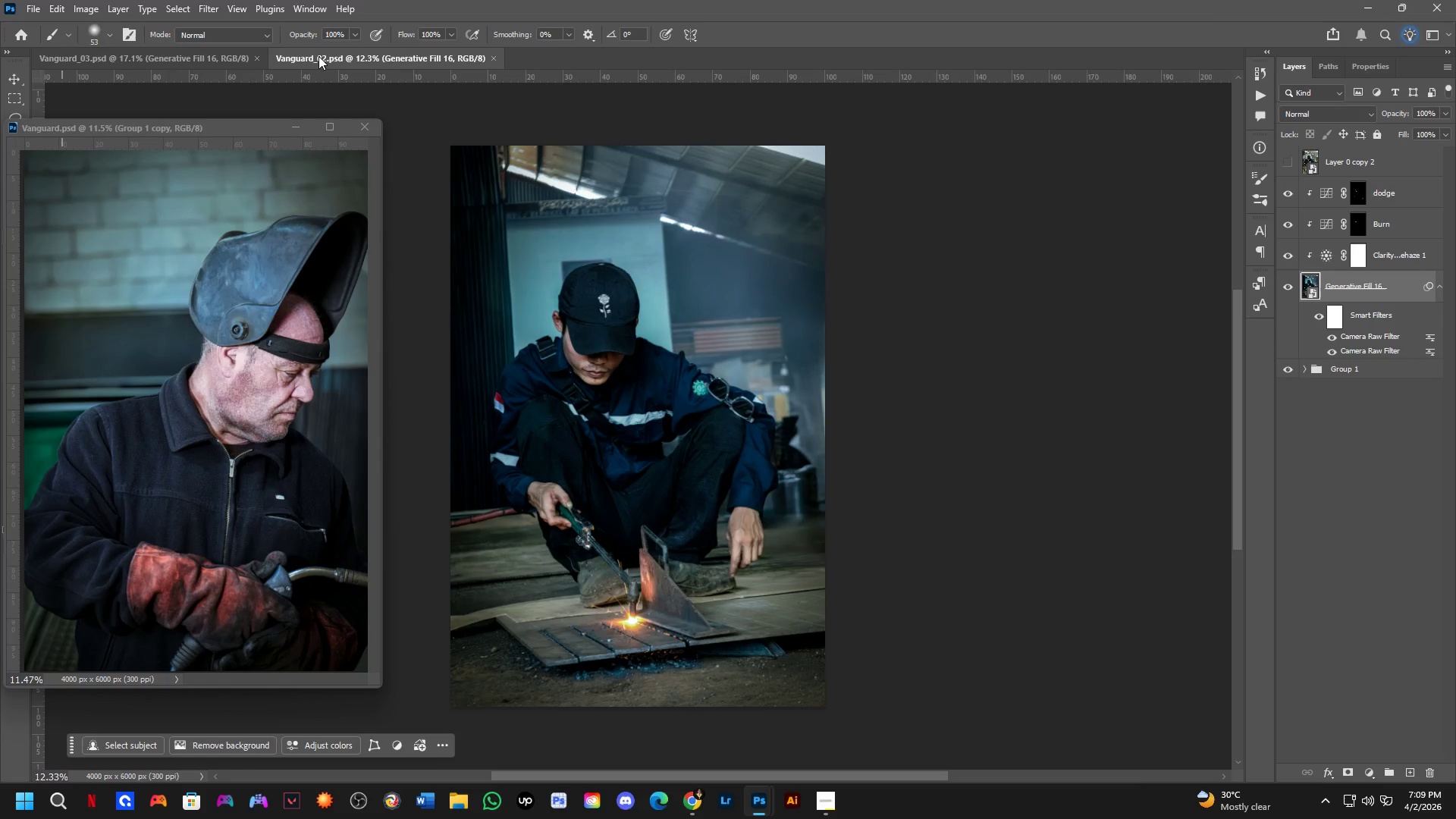 
left_click_drag(start_coordinate=[318, 56], to_coordinate=[268, 42])
 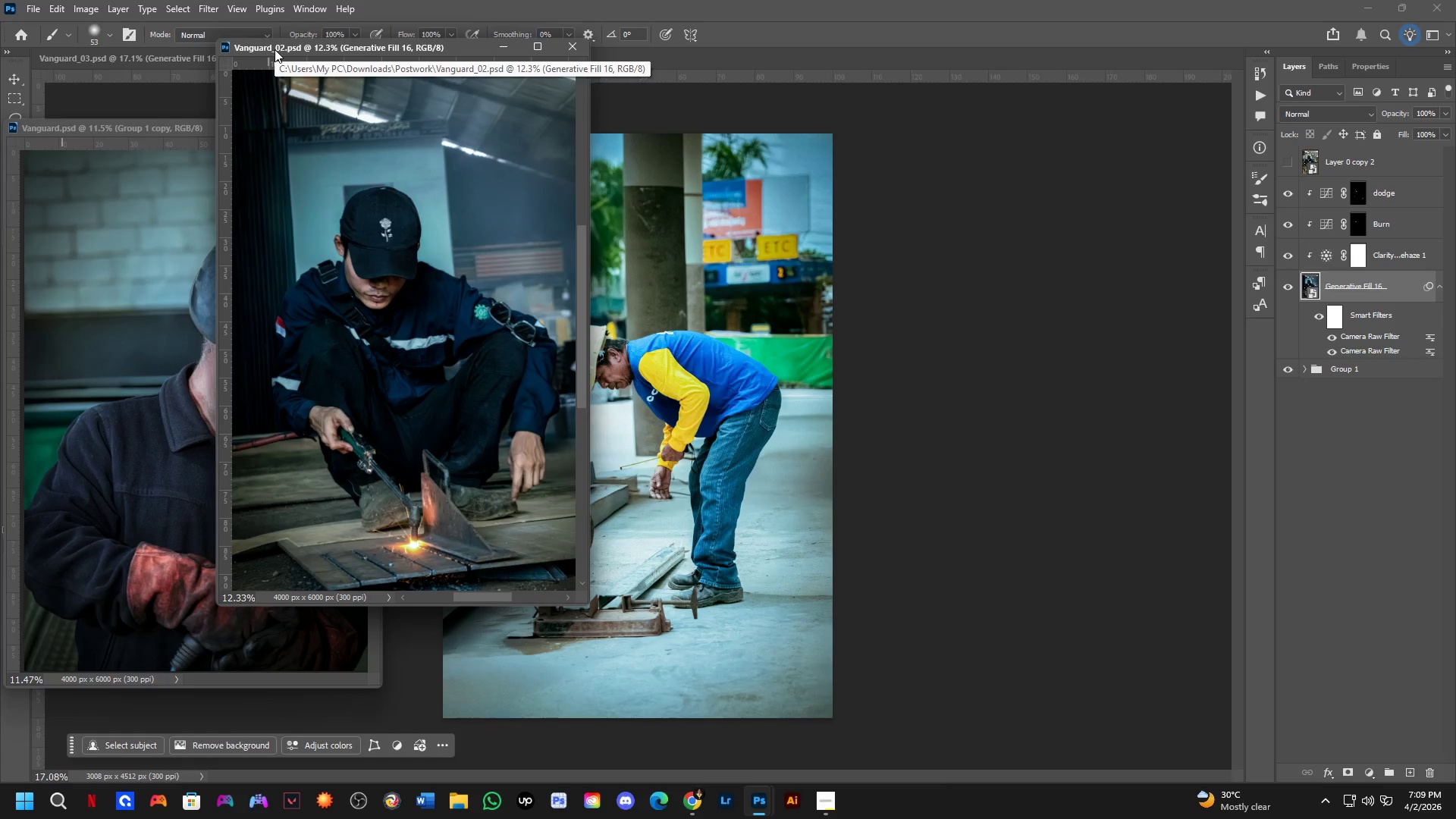 
key(Control+ControlLeft)
 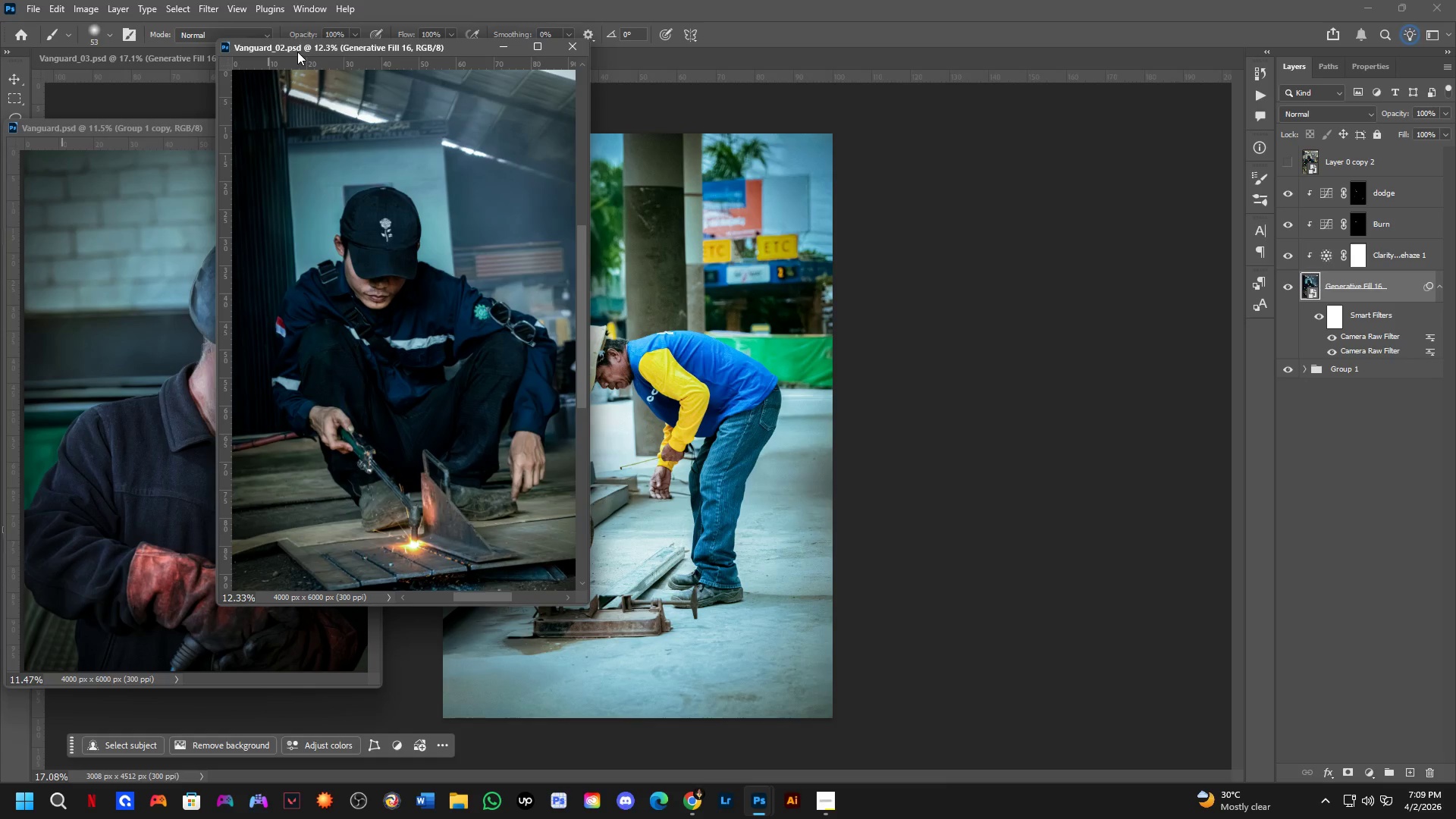 
left_click_drag(start_coordinate=[297, 46], to_coordinate=[424, 58])
 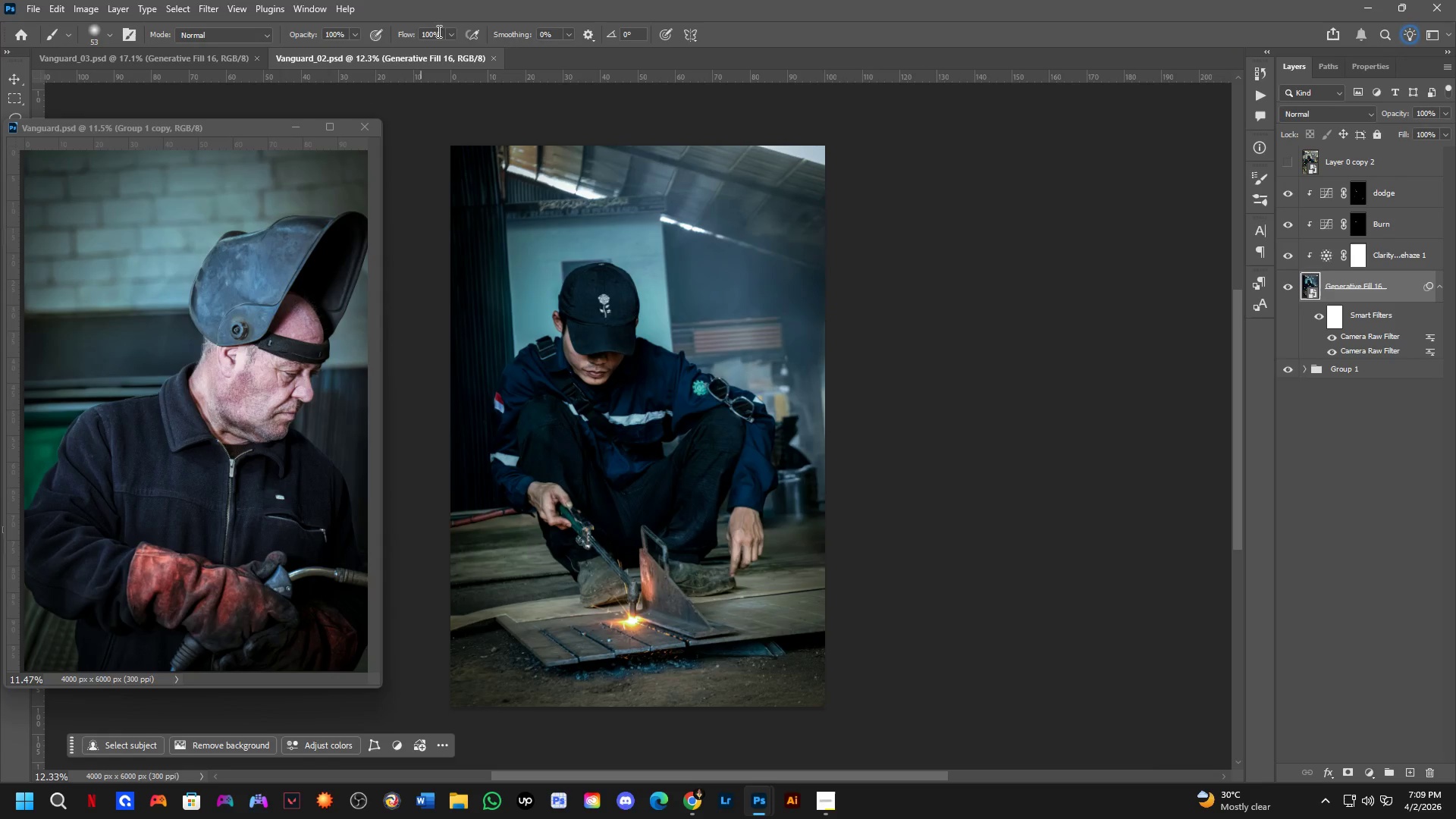 
wait(6.0)
 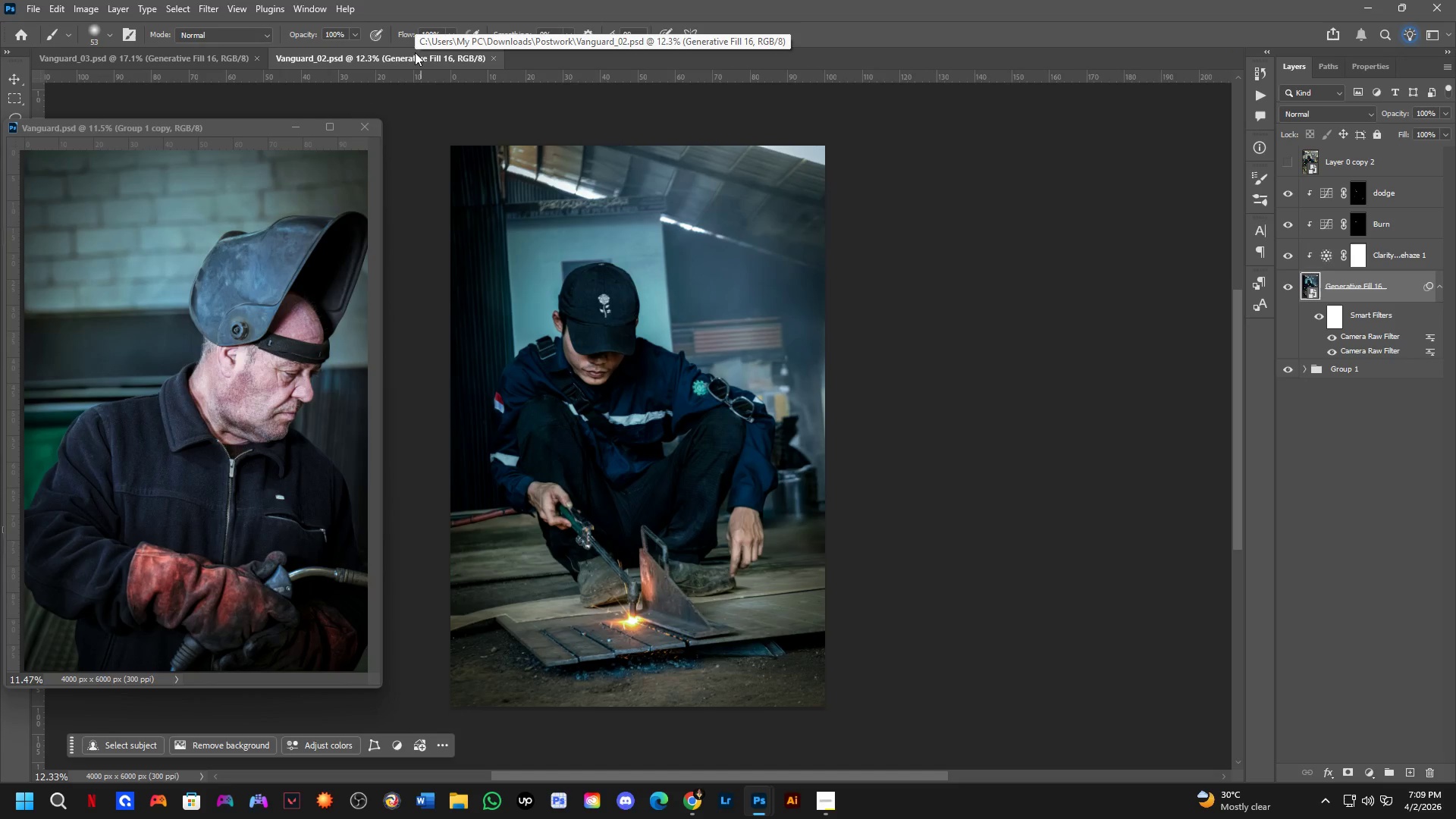 
left_click_drag(start_coordinate=[257, 133], to_coordinate=[613, 71])
 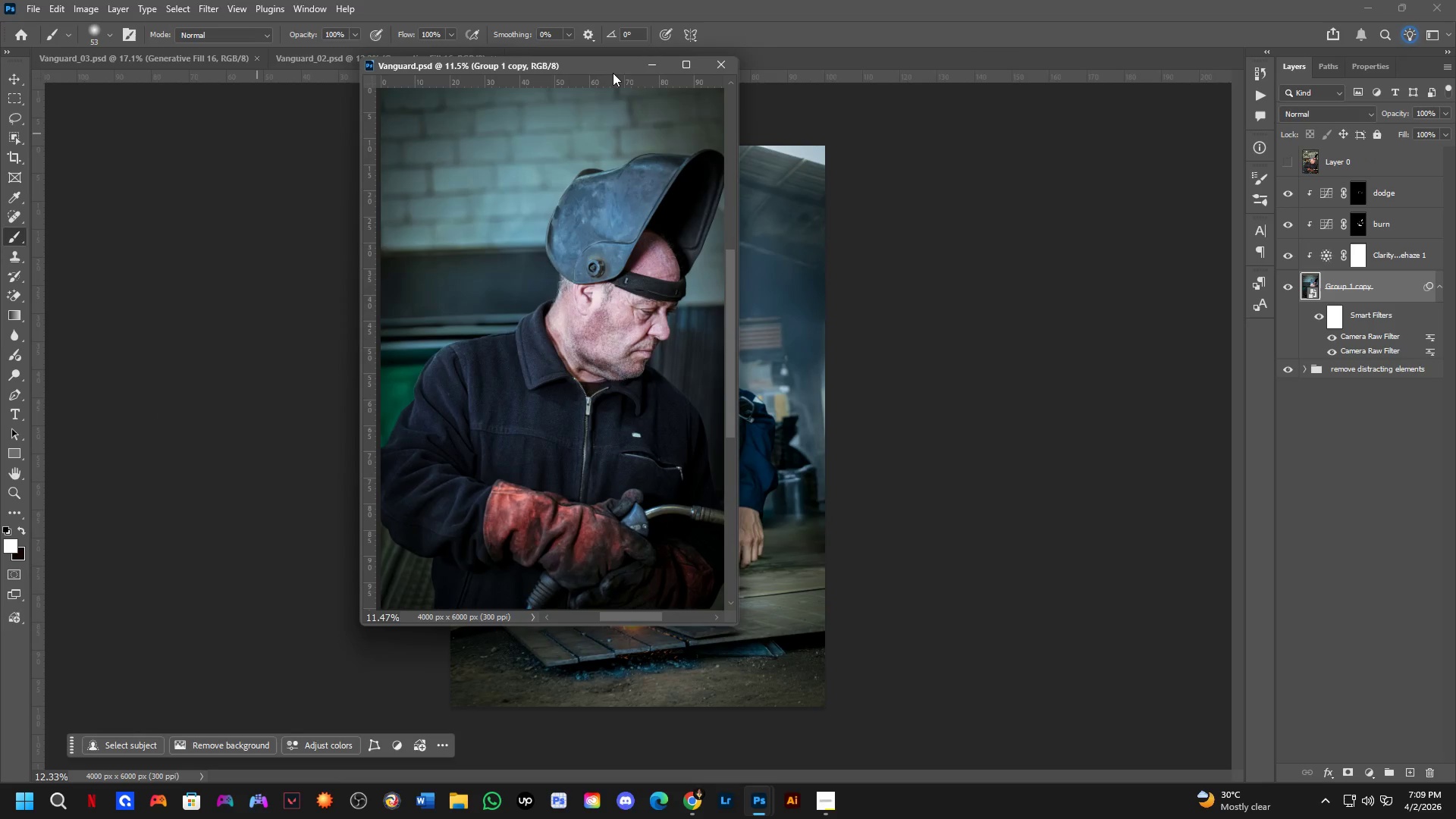 
left_click_drag(start_coordinate=[606, 63], to_coordinate=[640, 55])
 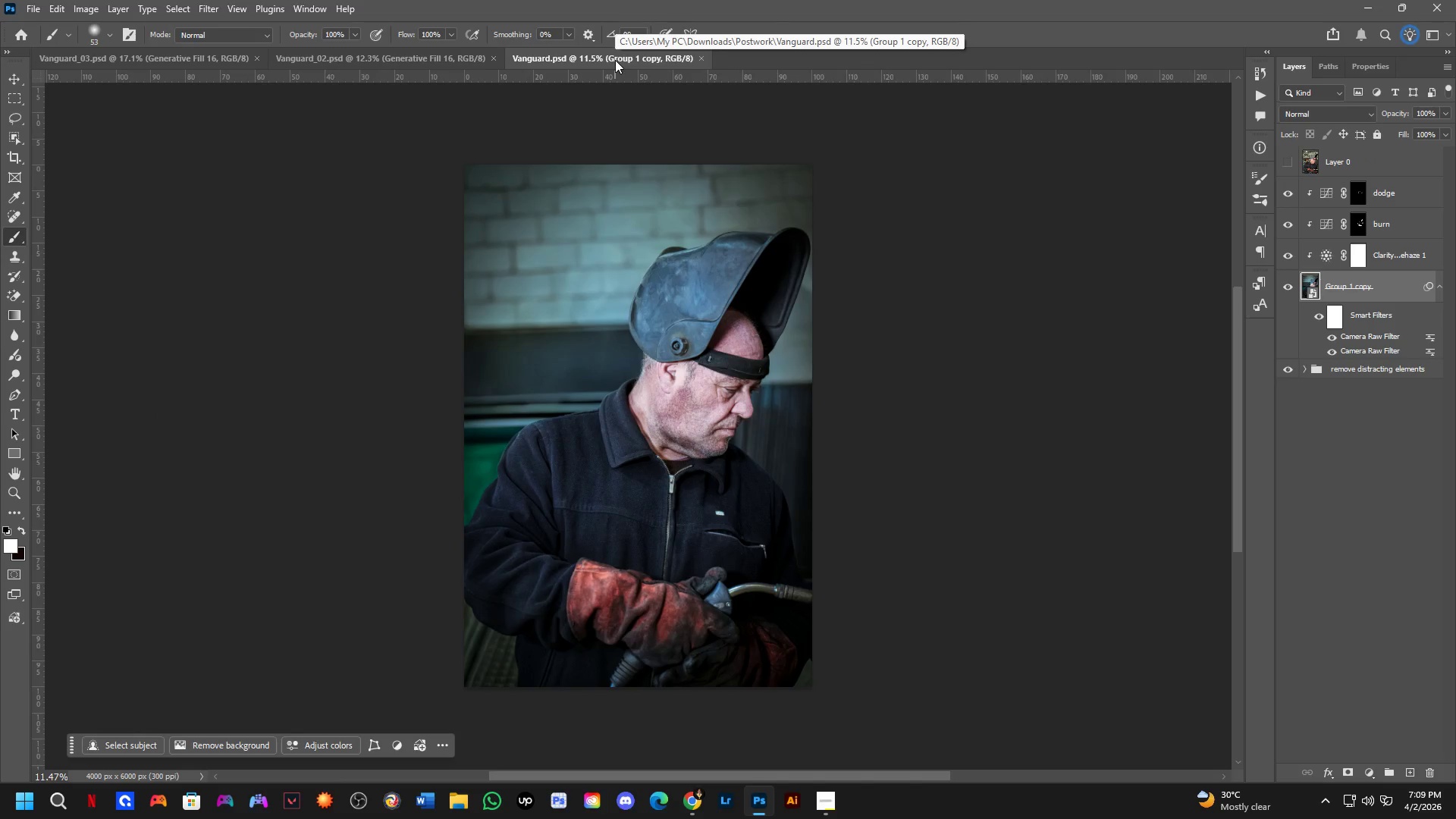 
wait(7.84)
 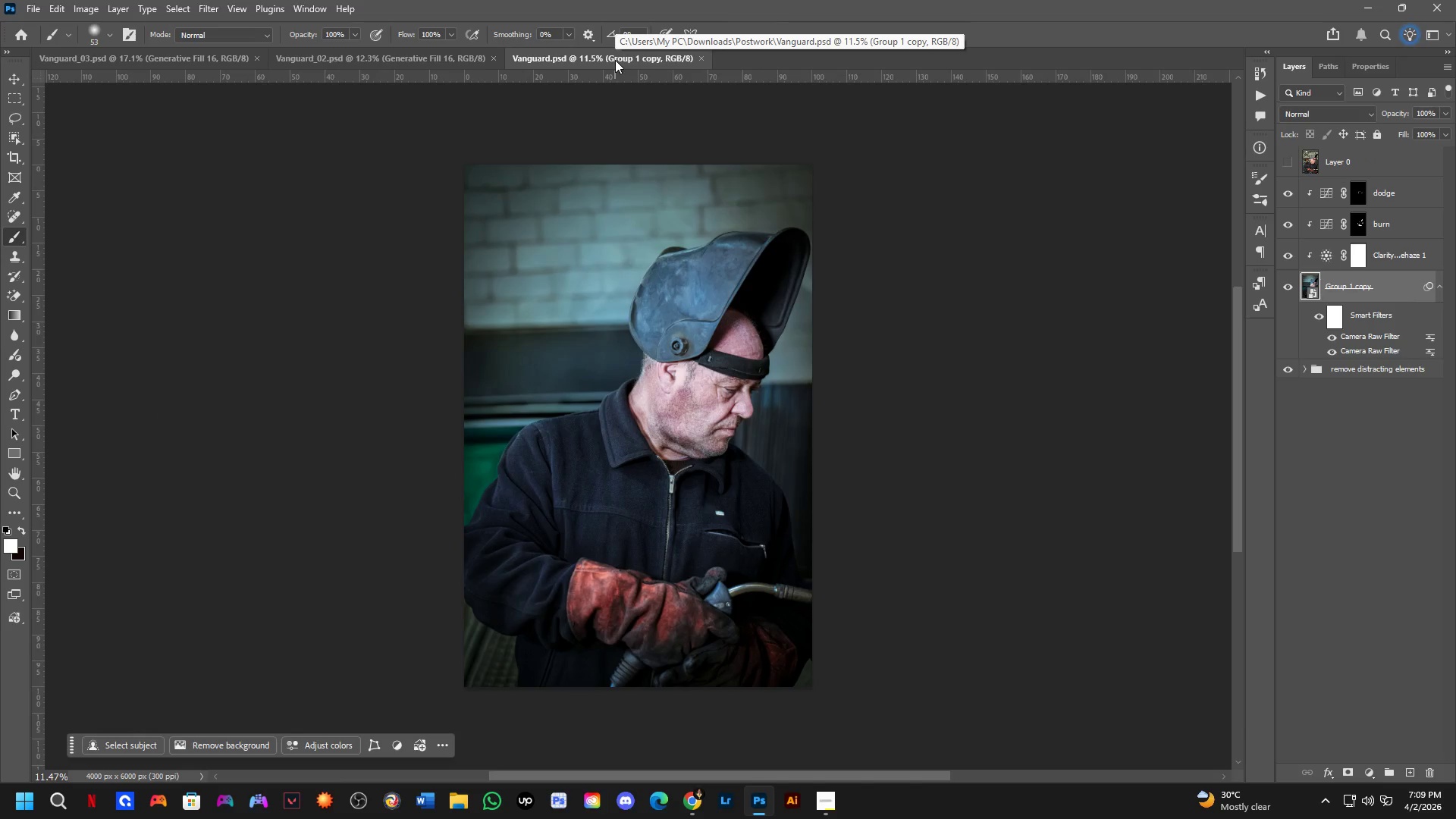 
key(Control+ControlLeft)
 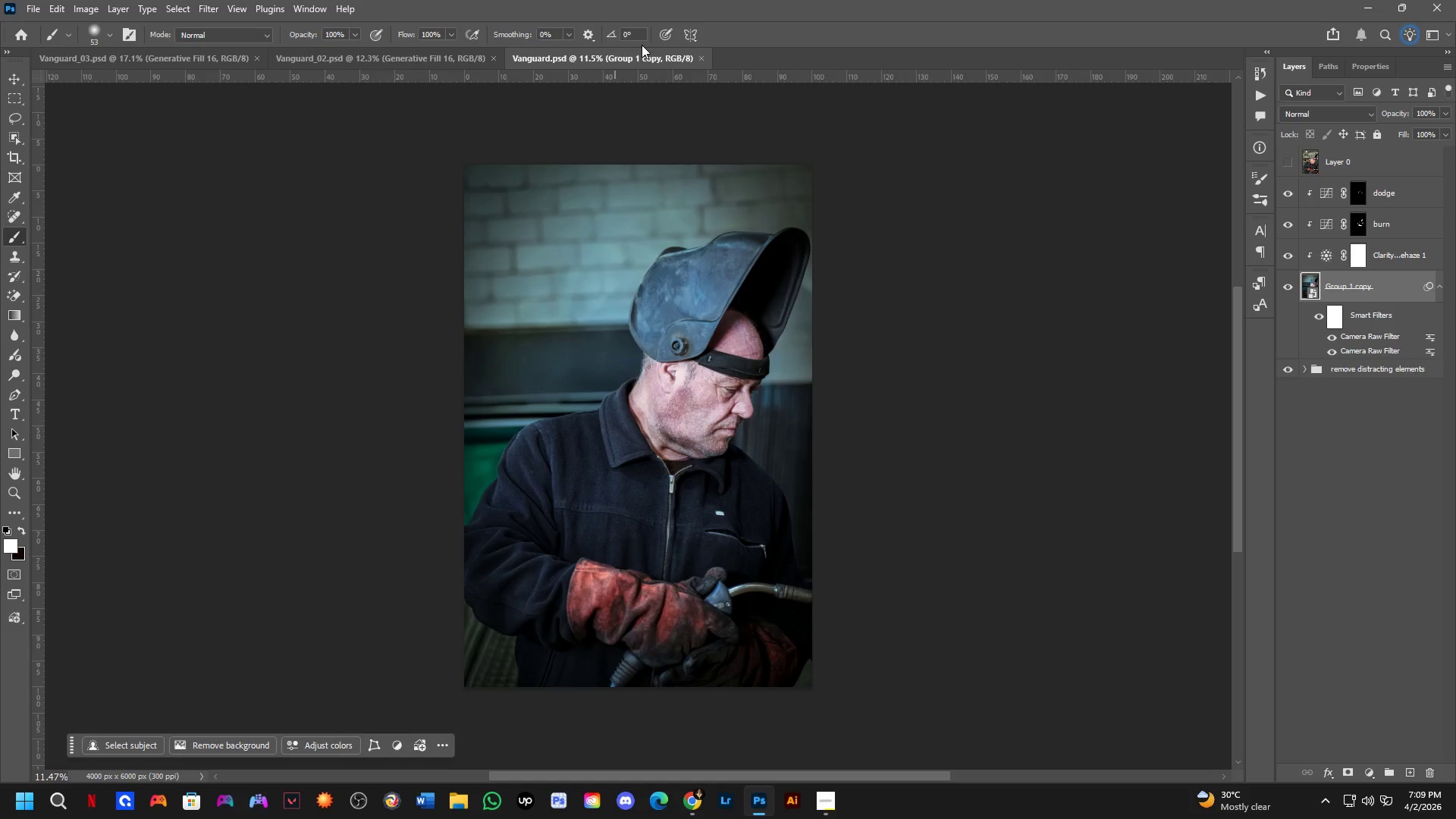 
key(Control+Tab)
 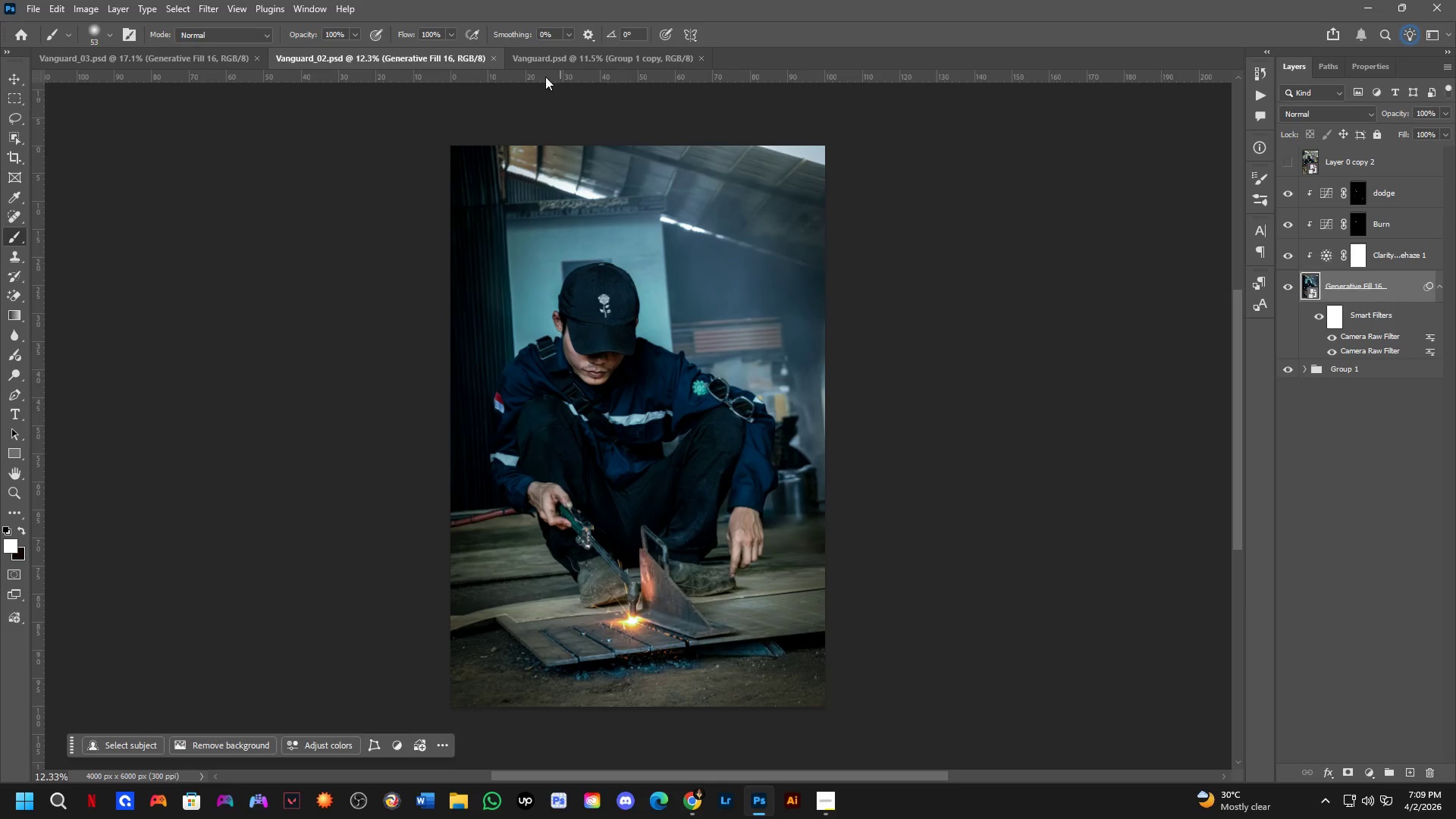 
key(Control+ControlLeft)
 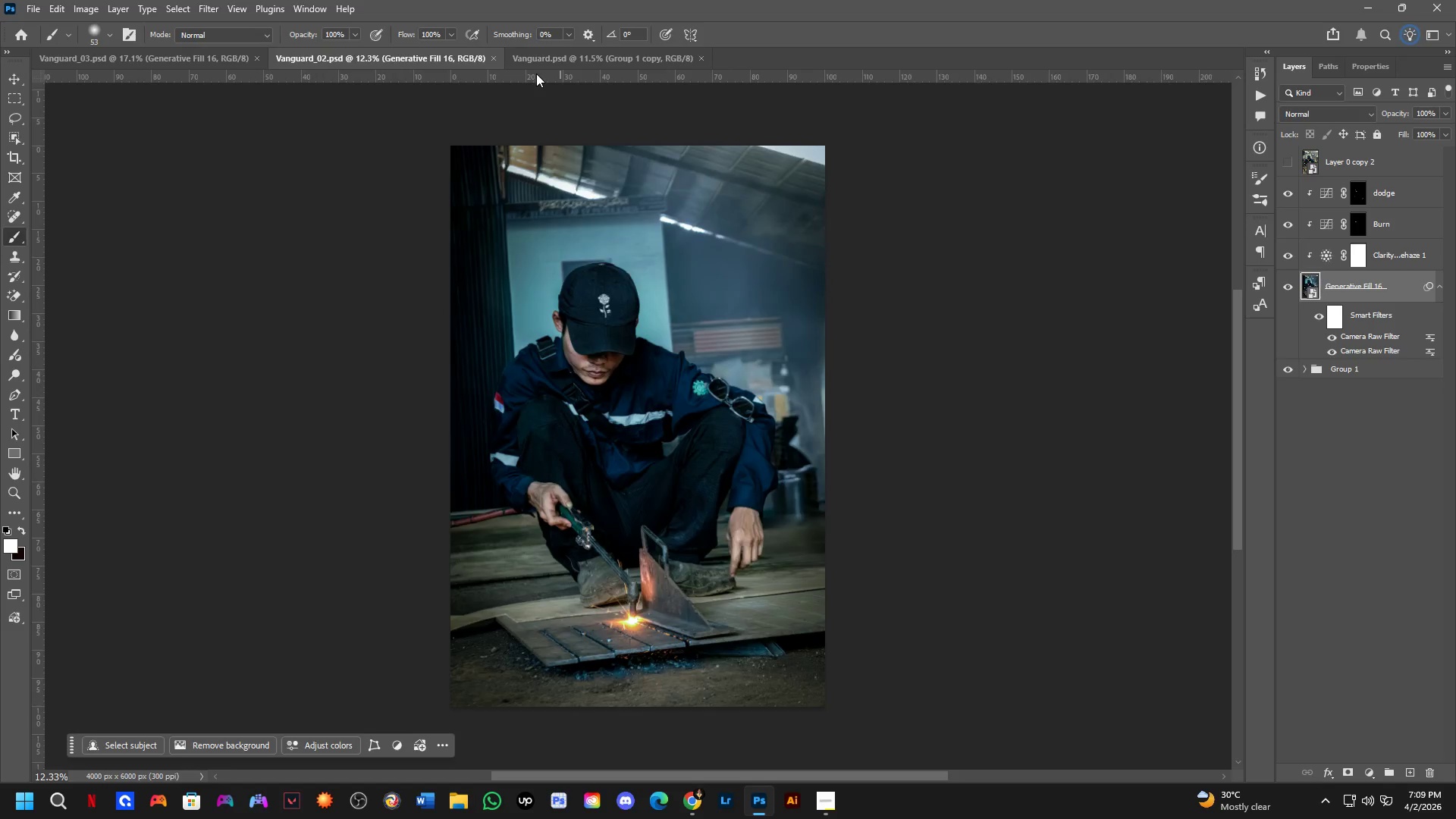 
key(Control+Tab)
 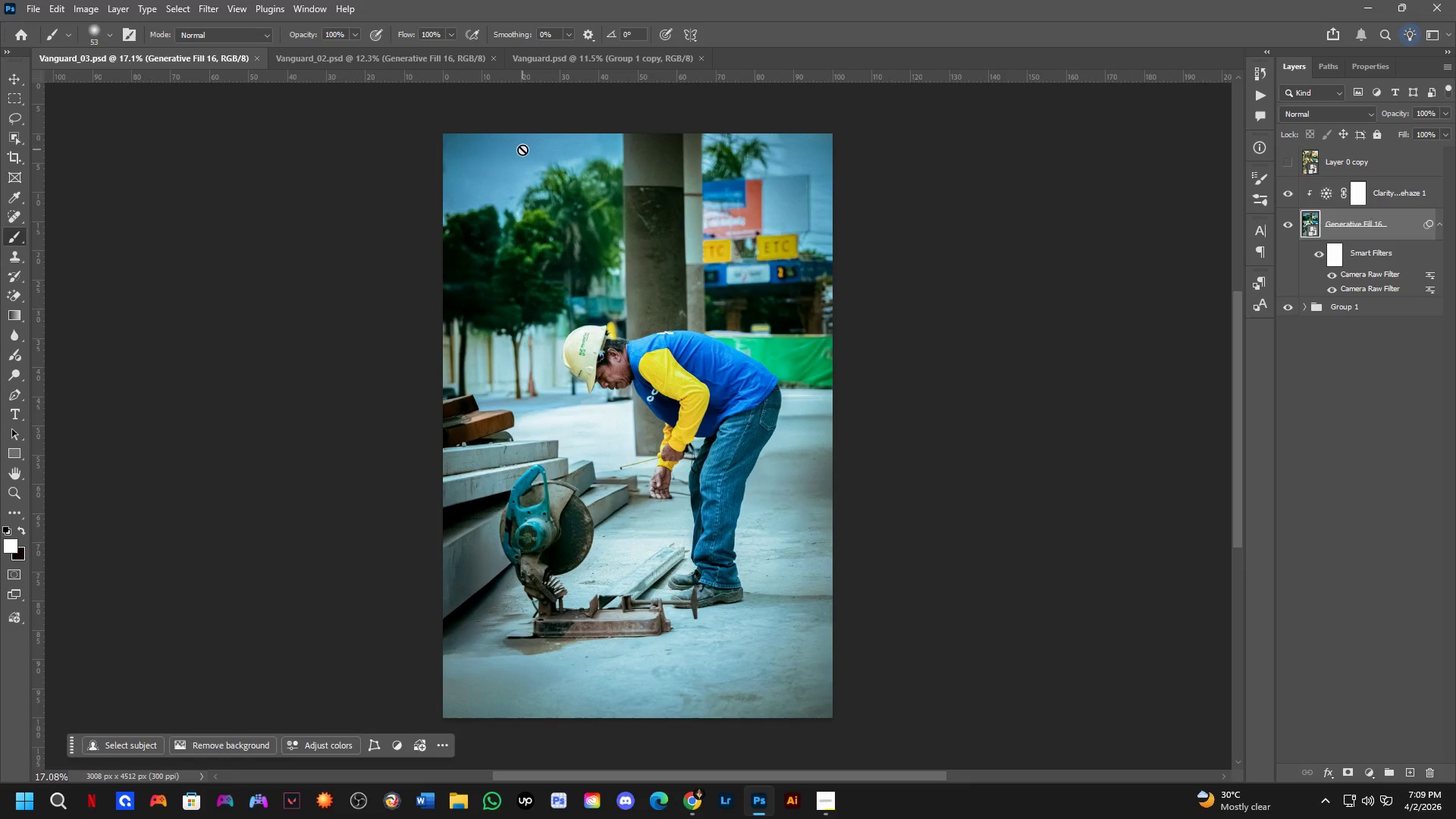 
key(Control+ControlLeft)
 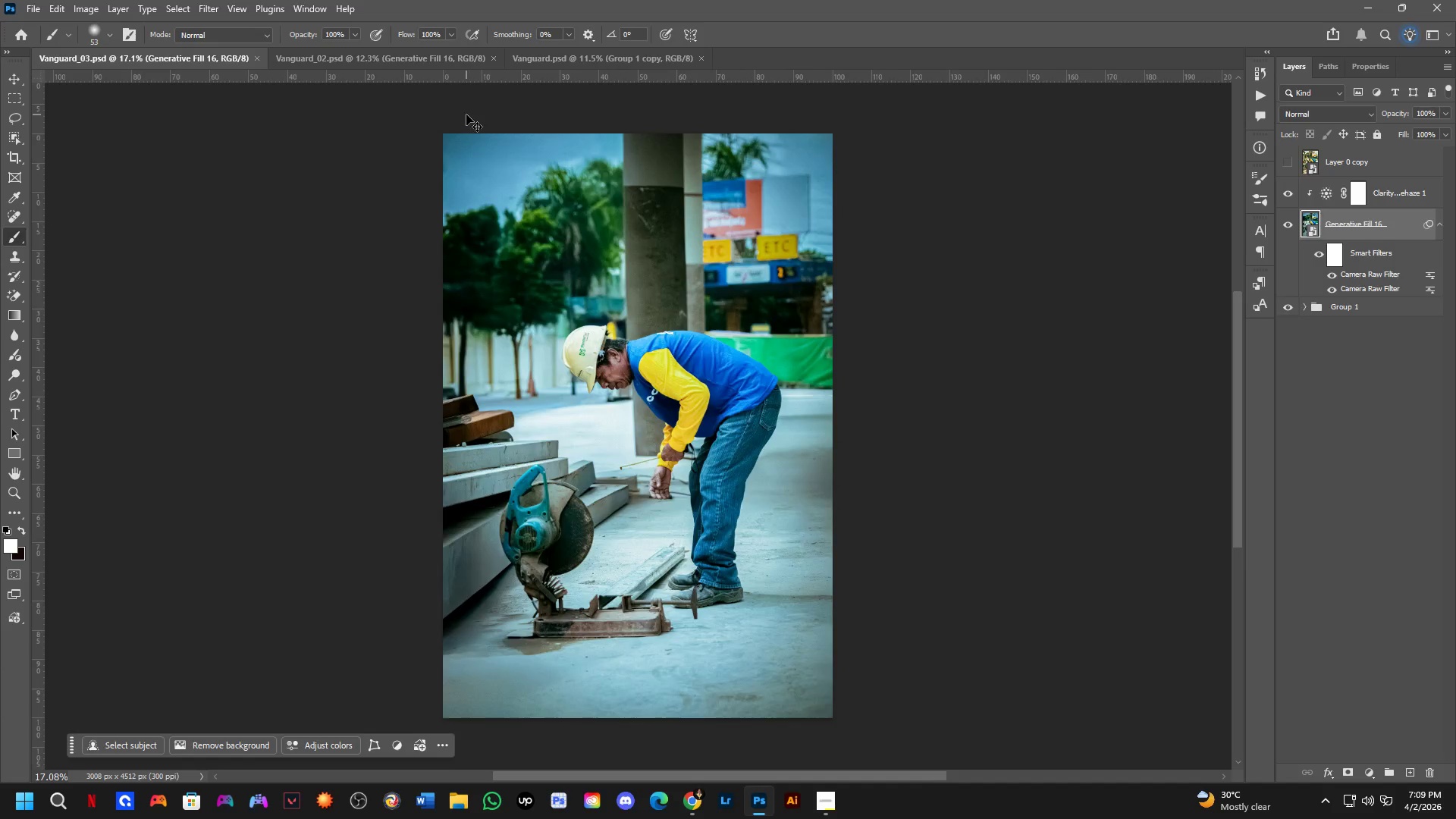 
key(Control+Tab)
 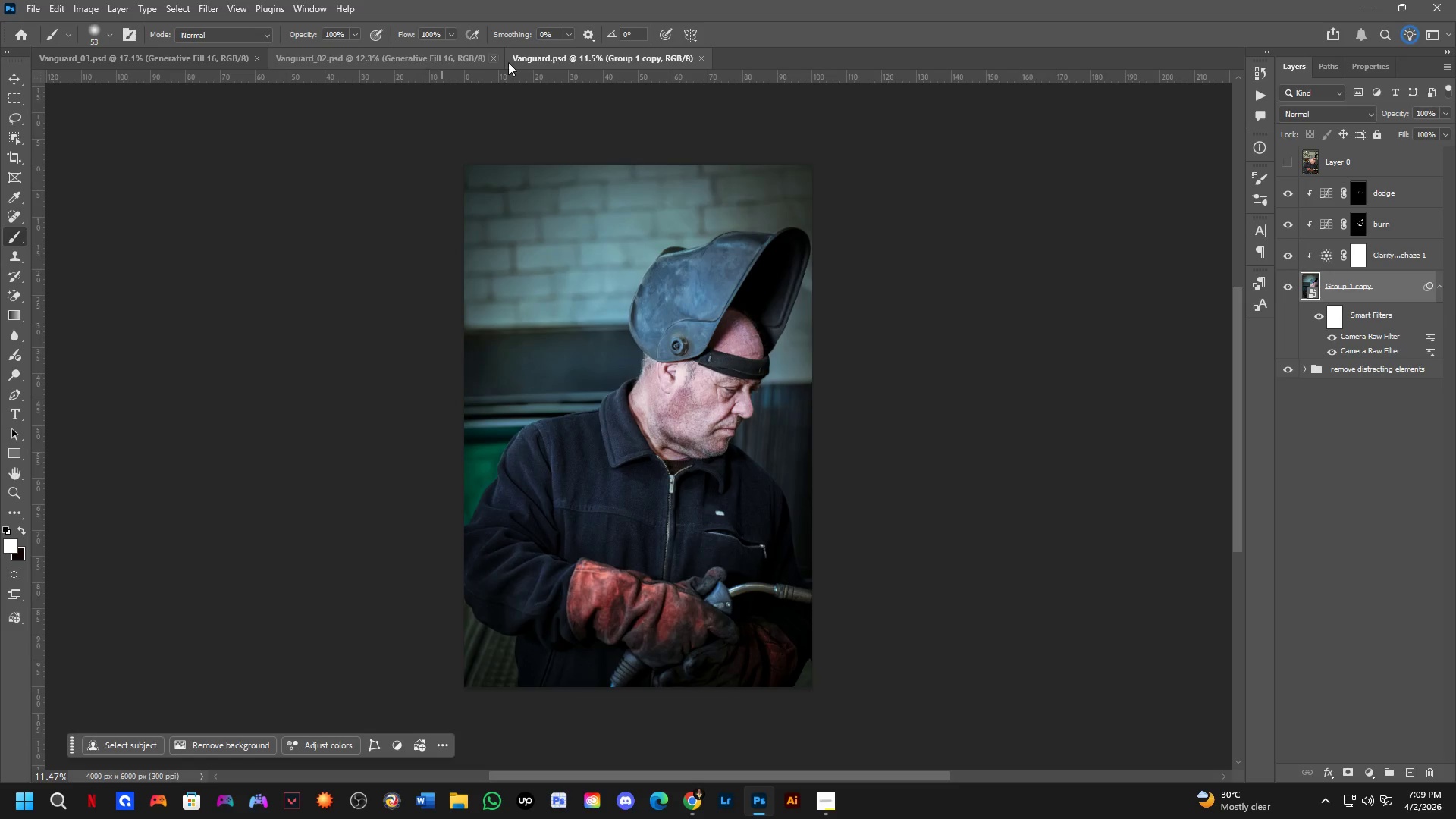 
left_click_drag(start_coordinate=[573, 60], to_coordinate=[86, 55])
 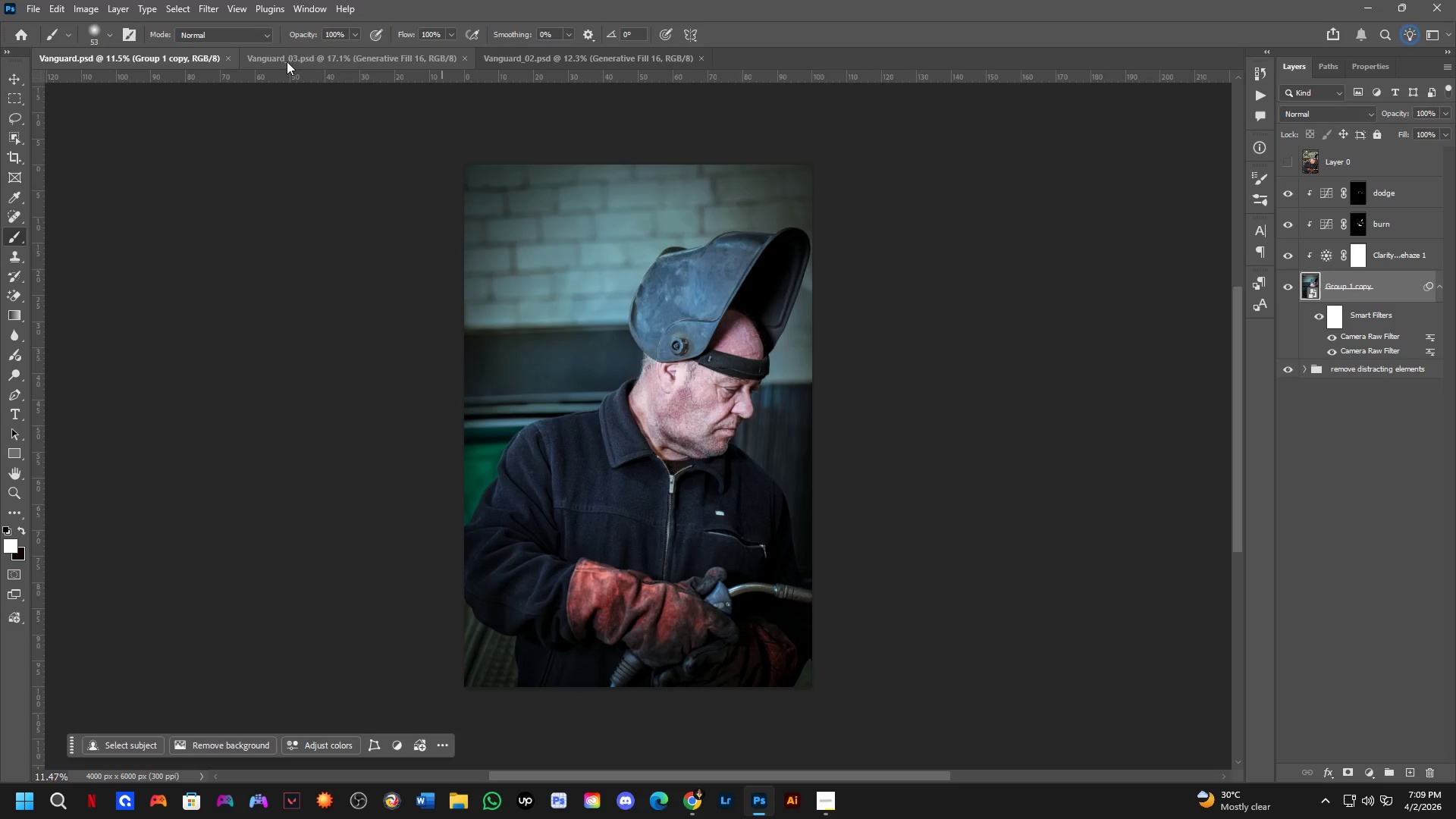 
key(Control+S)
 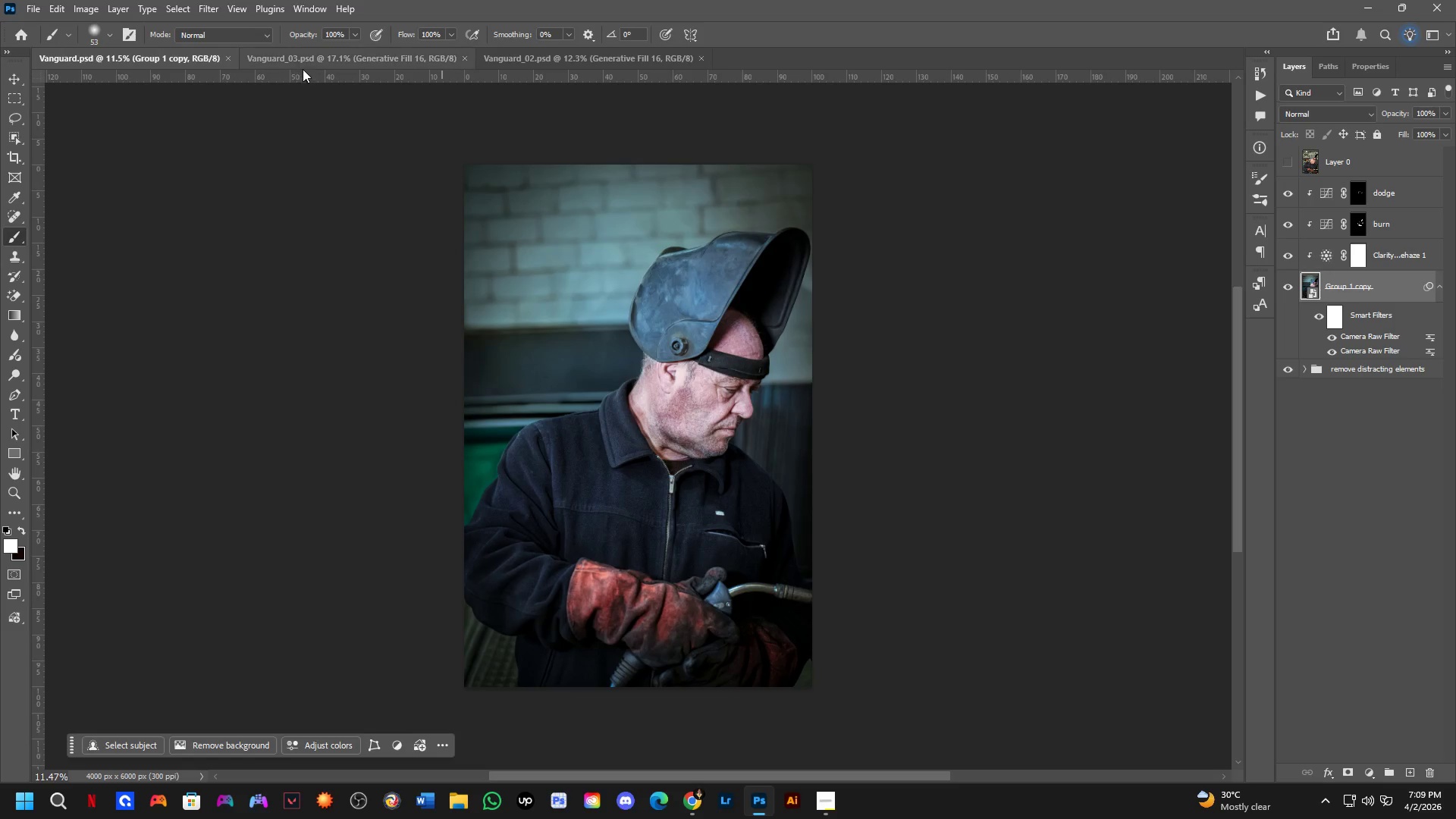 
left_click([312, 58])
 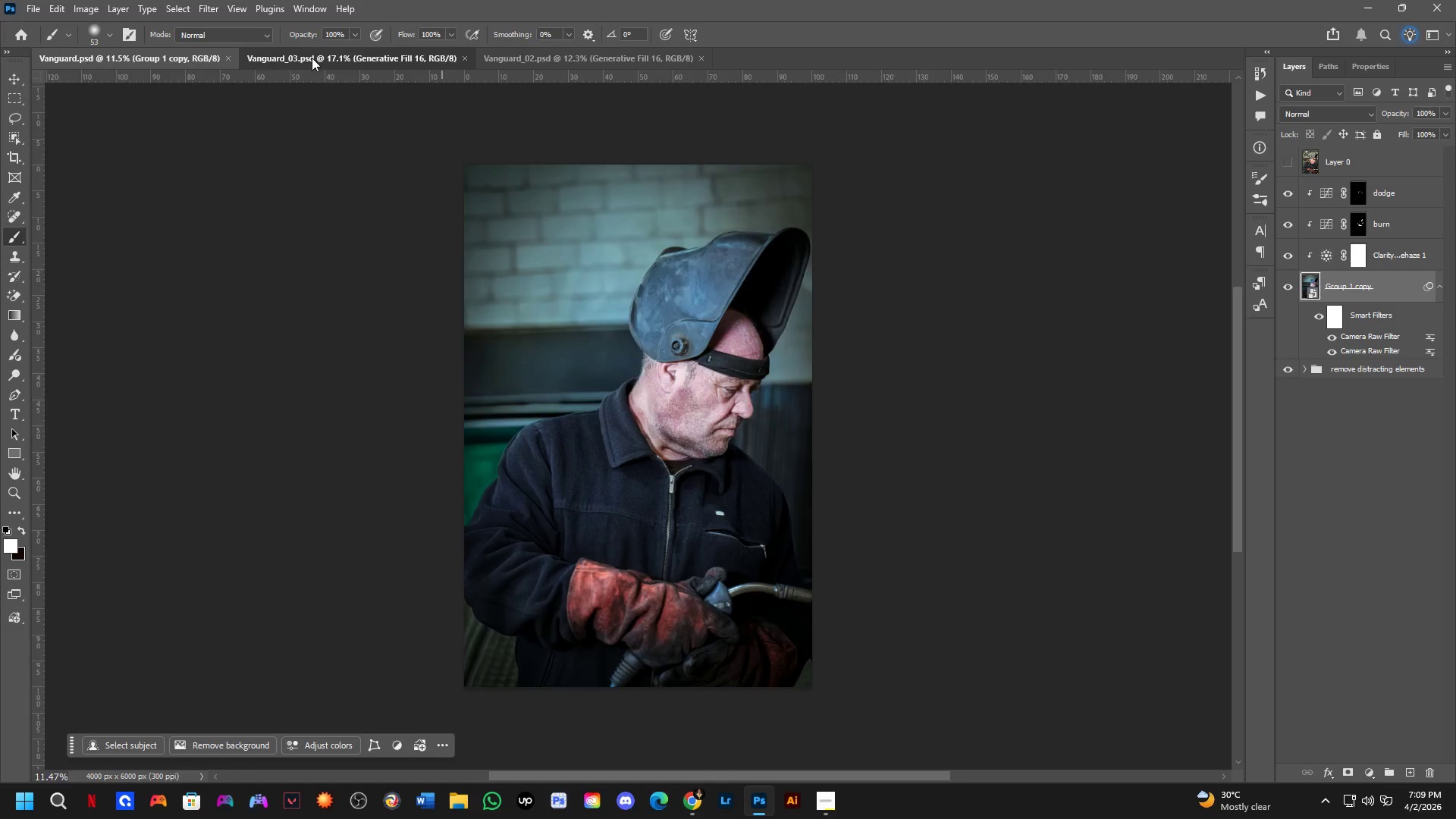 
key(Control+S)
 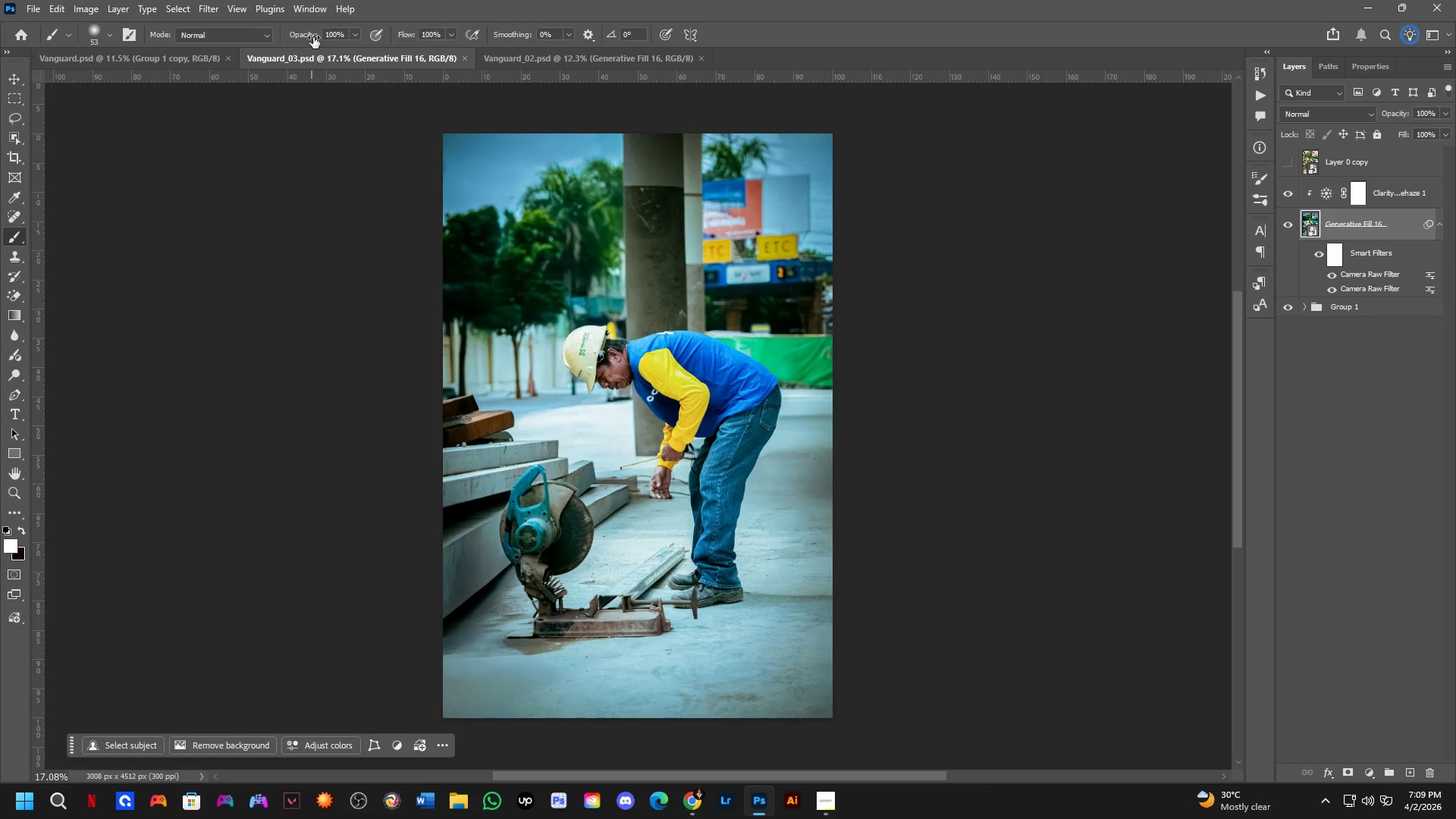 
key(Control+ControlLeft)
 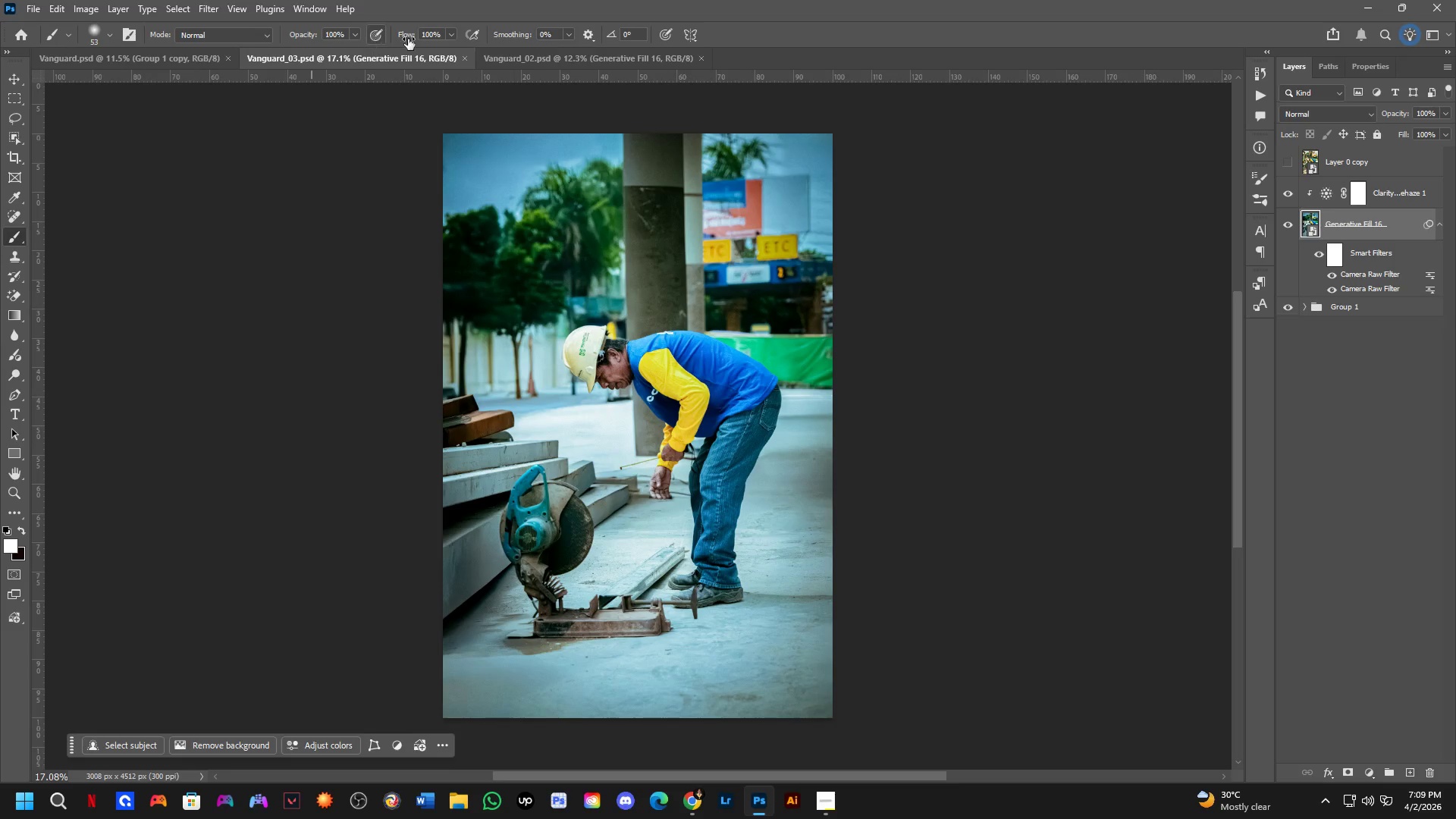 
hold_key(key=ControlLeft, duration=0.61)
 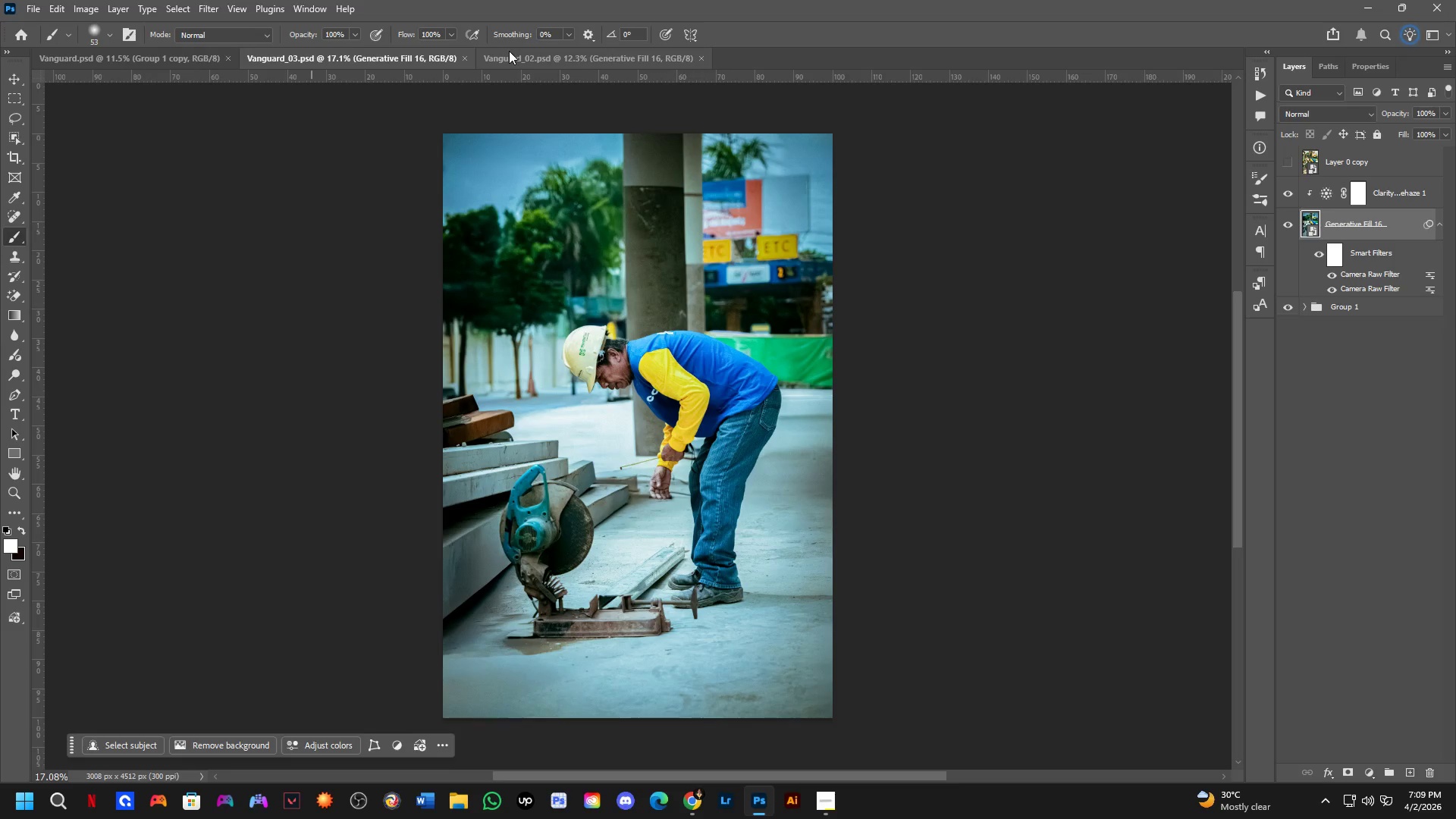 
left_click([509, 51])
 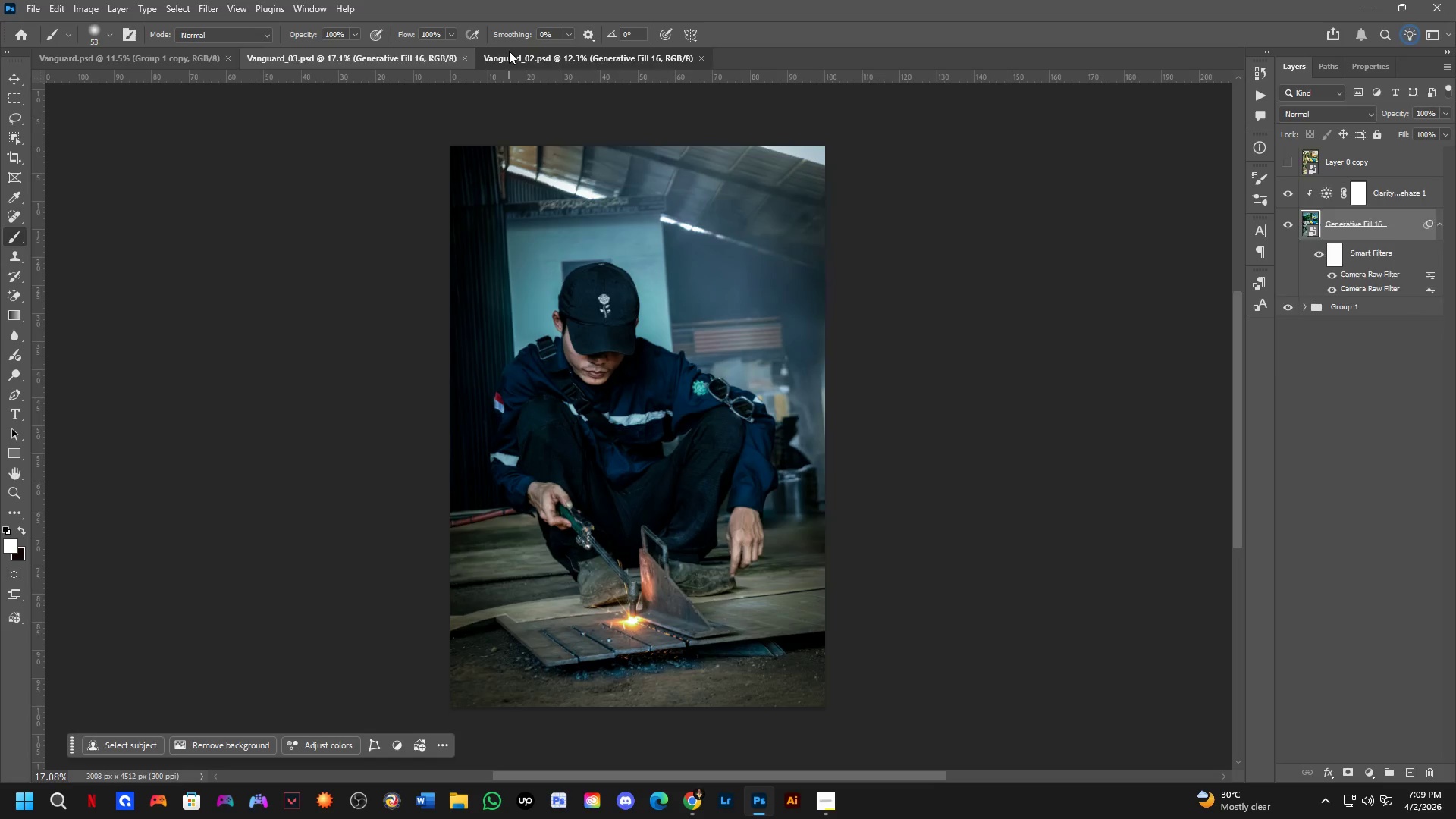 
key(Control+S)
 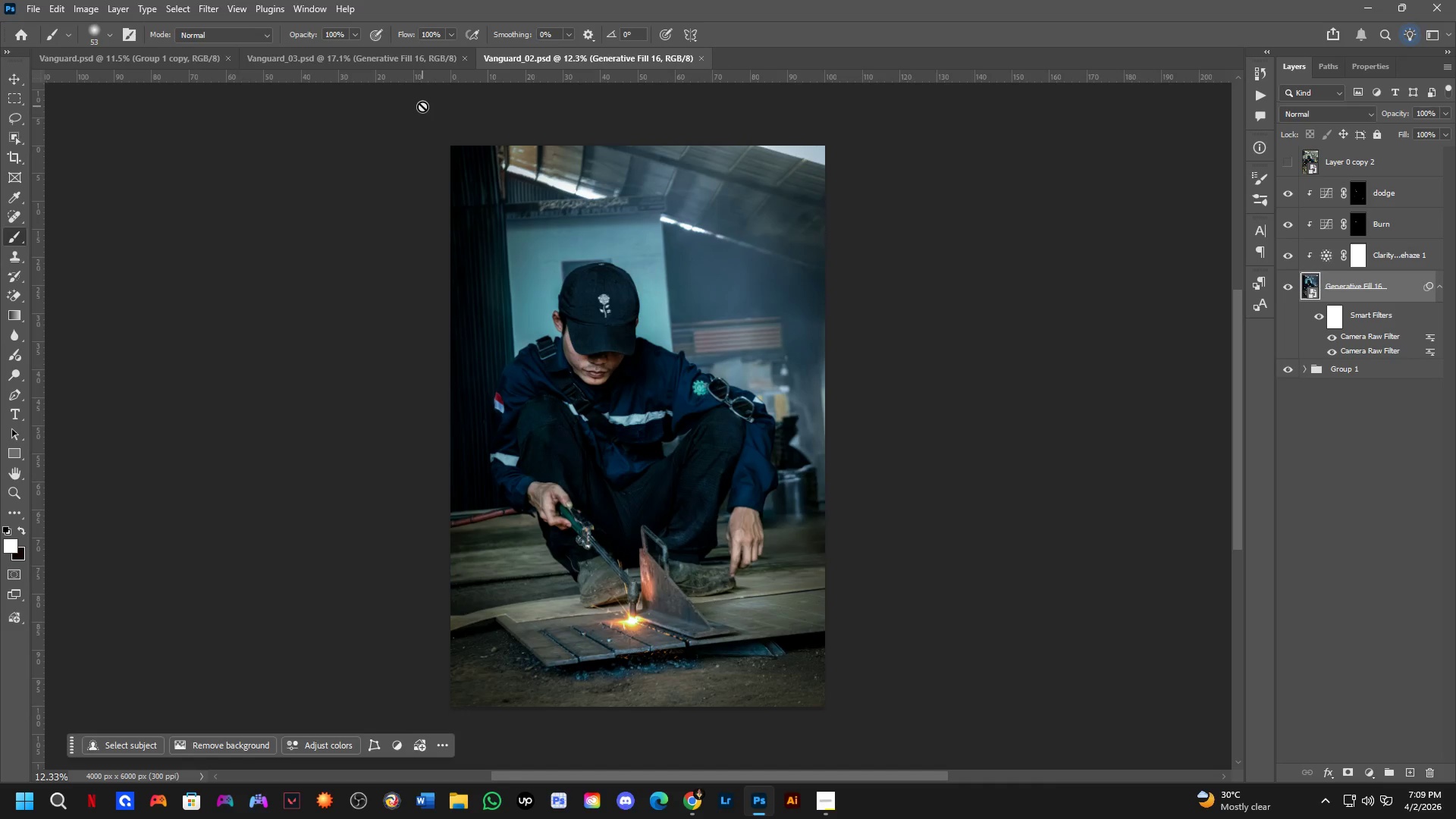 
key(Control+ControlLeft)
 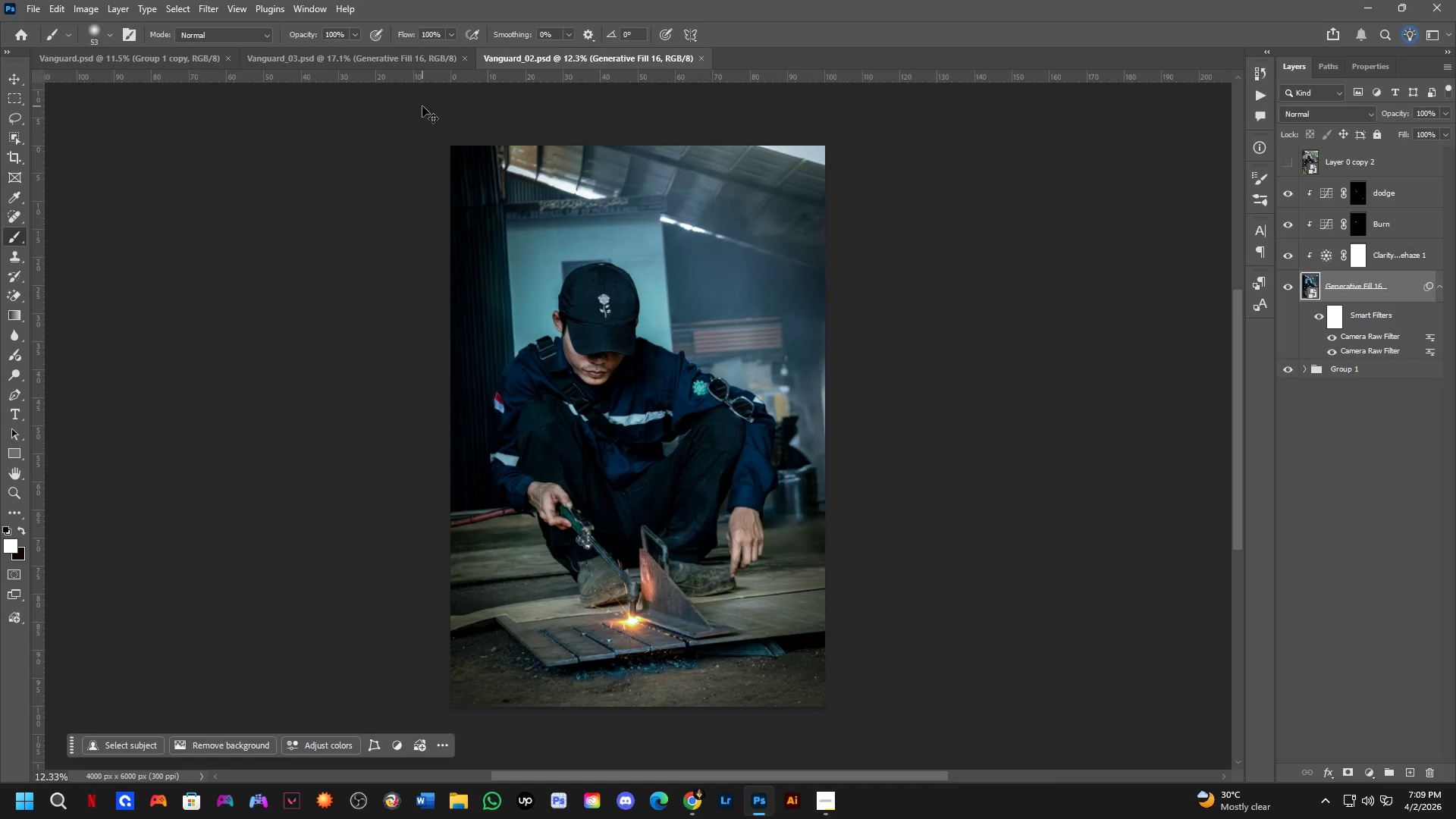 
key(Control+Tab)
 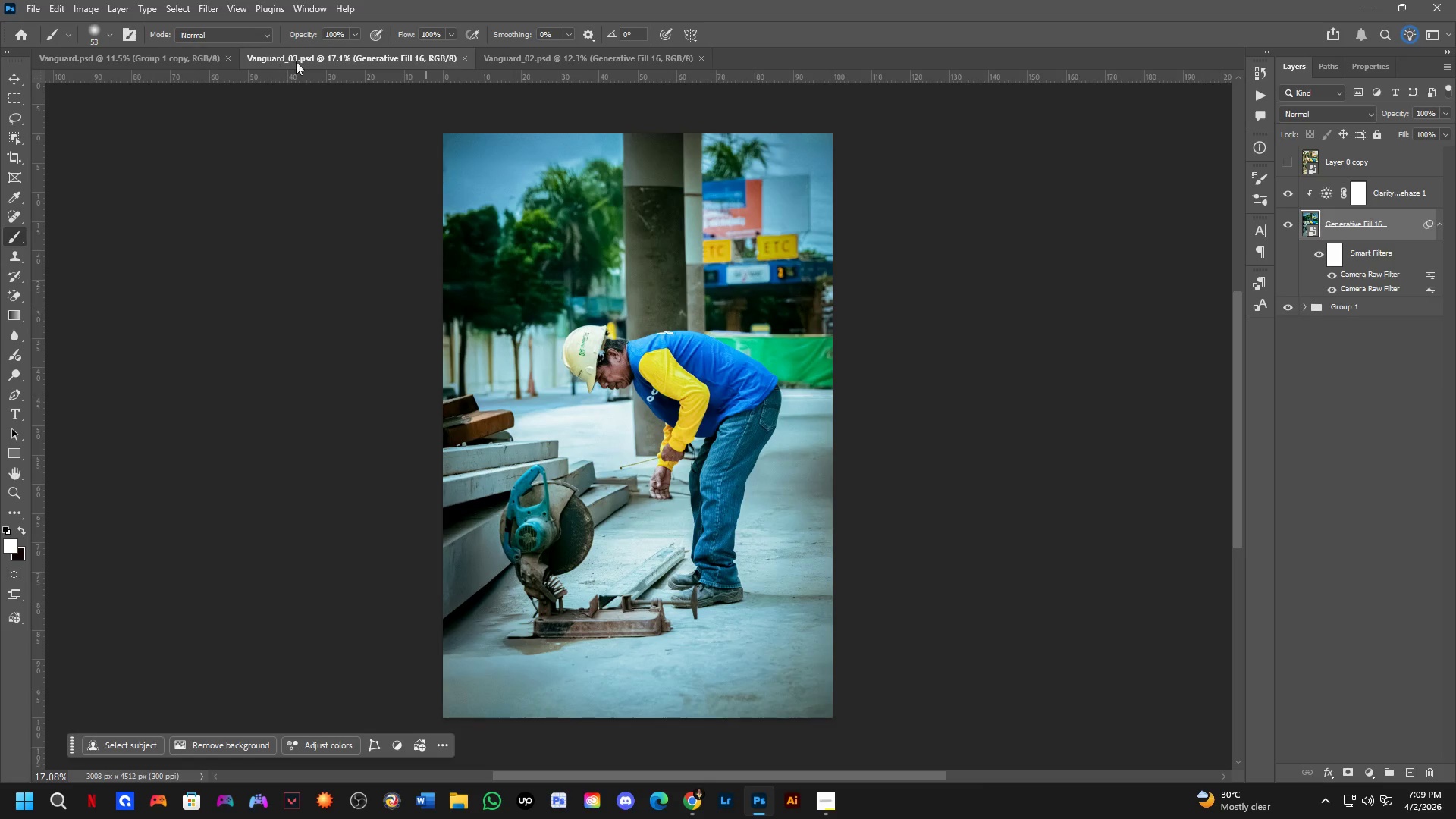 
left_click_drag(start_coordinate=[354, 56], to_coordinate=[601, 38])
 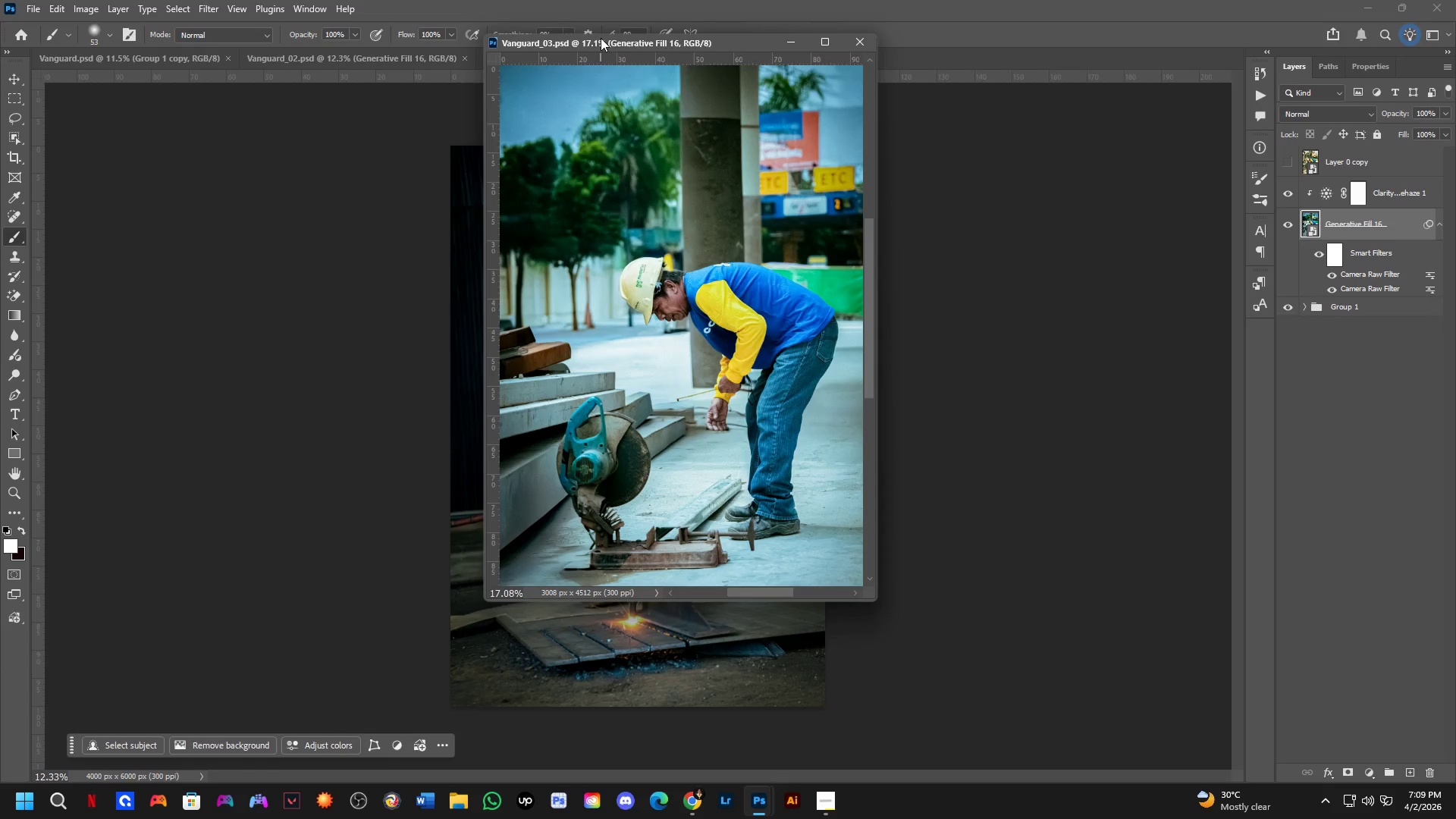 
left_click_drag(start_coordinate=[601, 37], to_coordinate=[686, 52])
 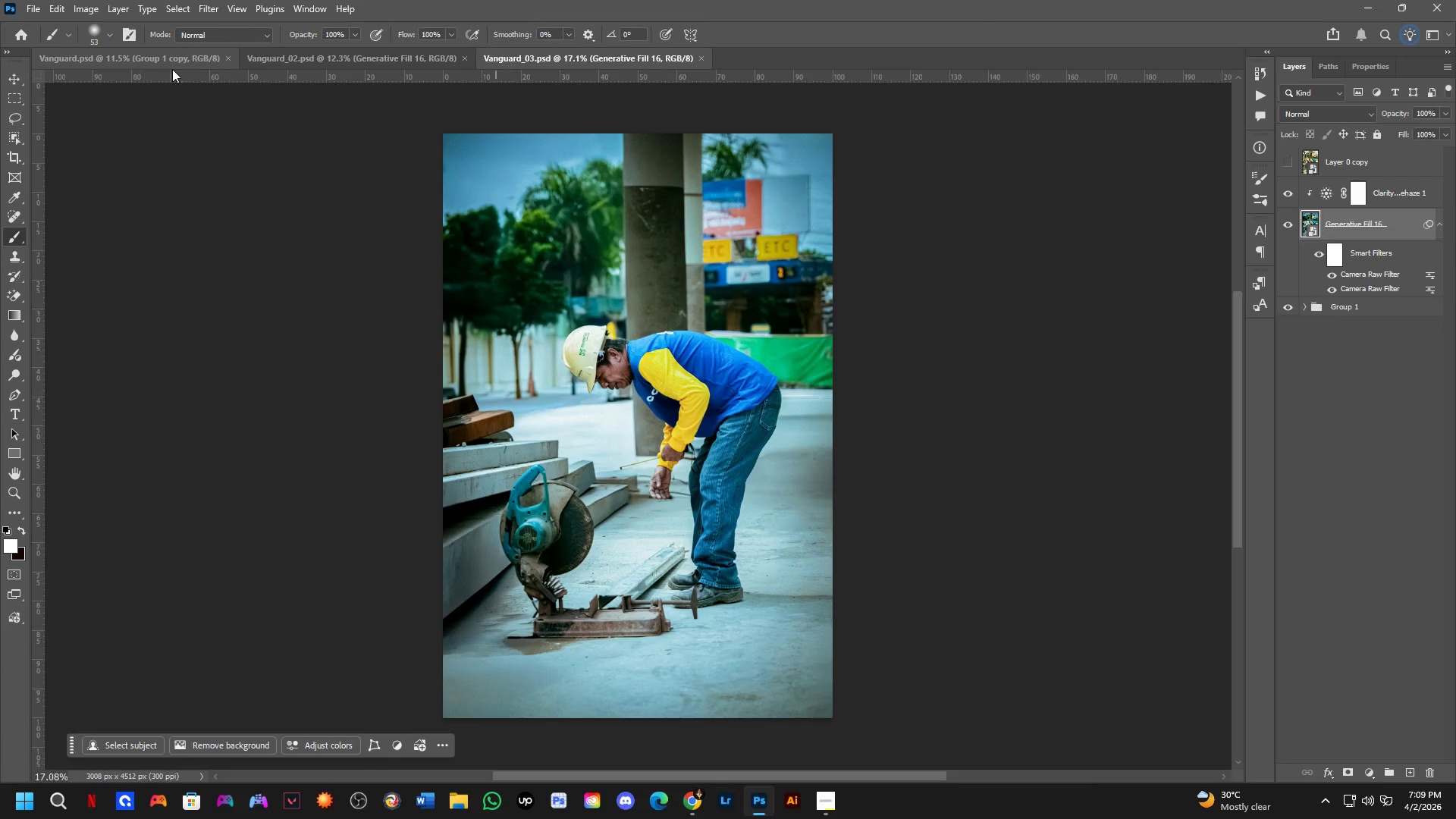 
left_click([171, 66])
 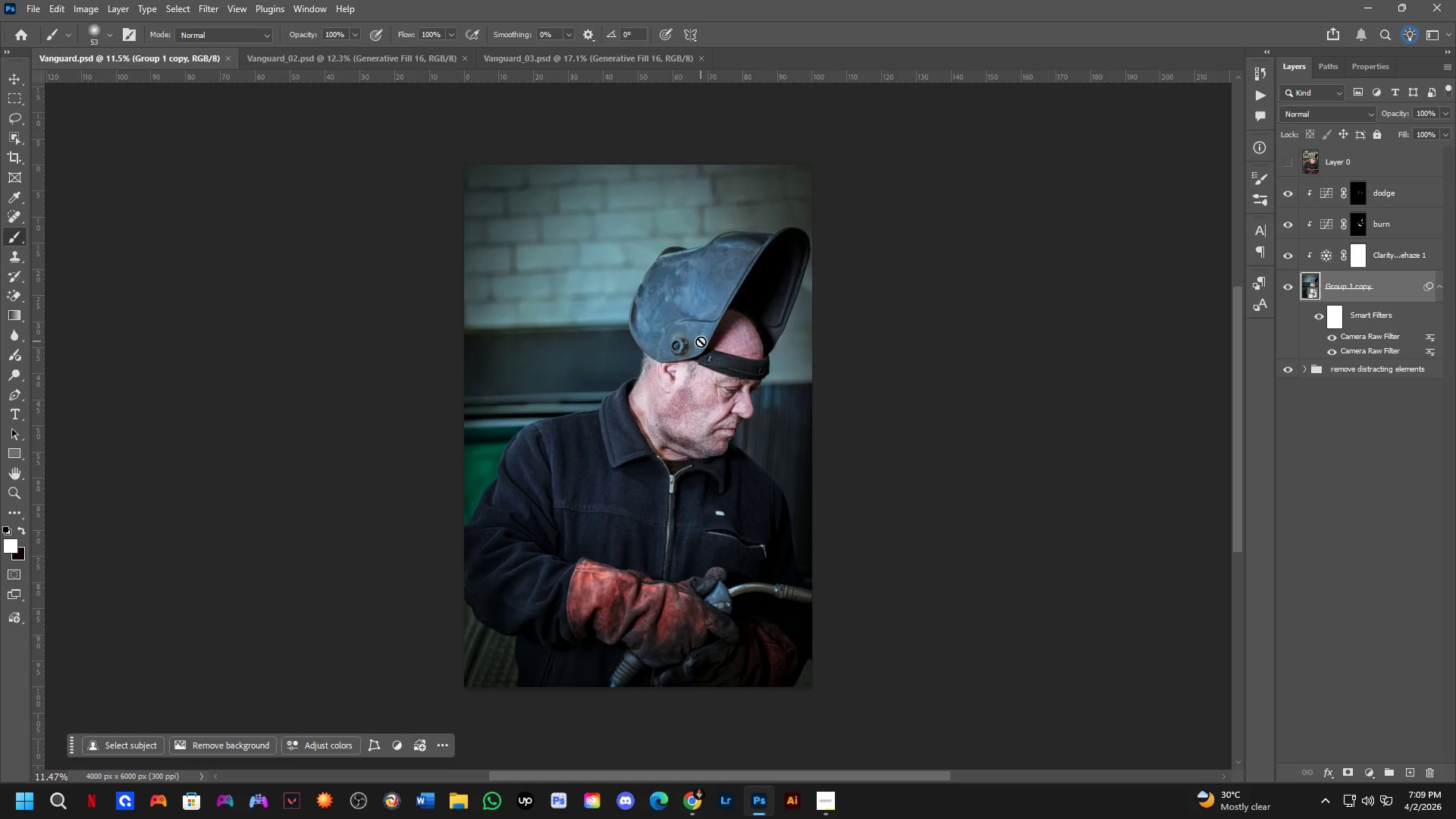 
scroll: coordinate [701, 341], scroll_direction: up, amount: 4.0
 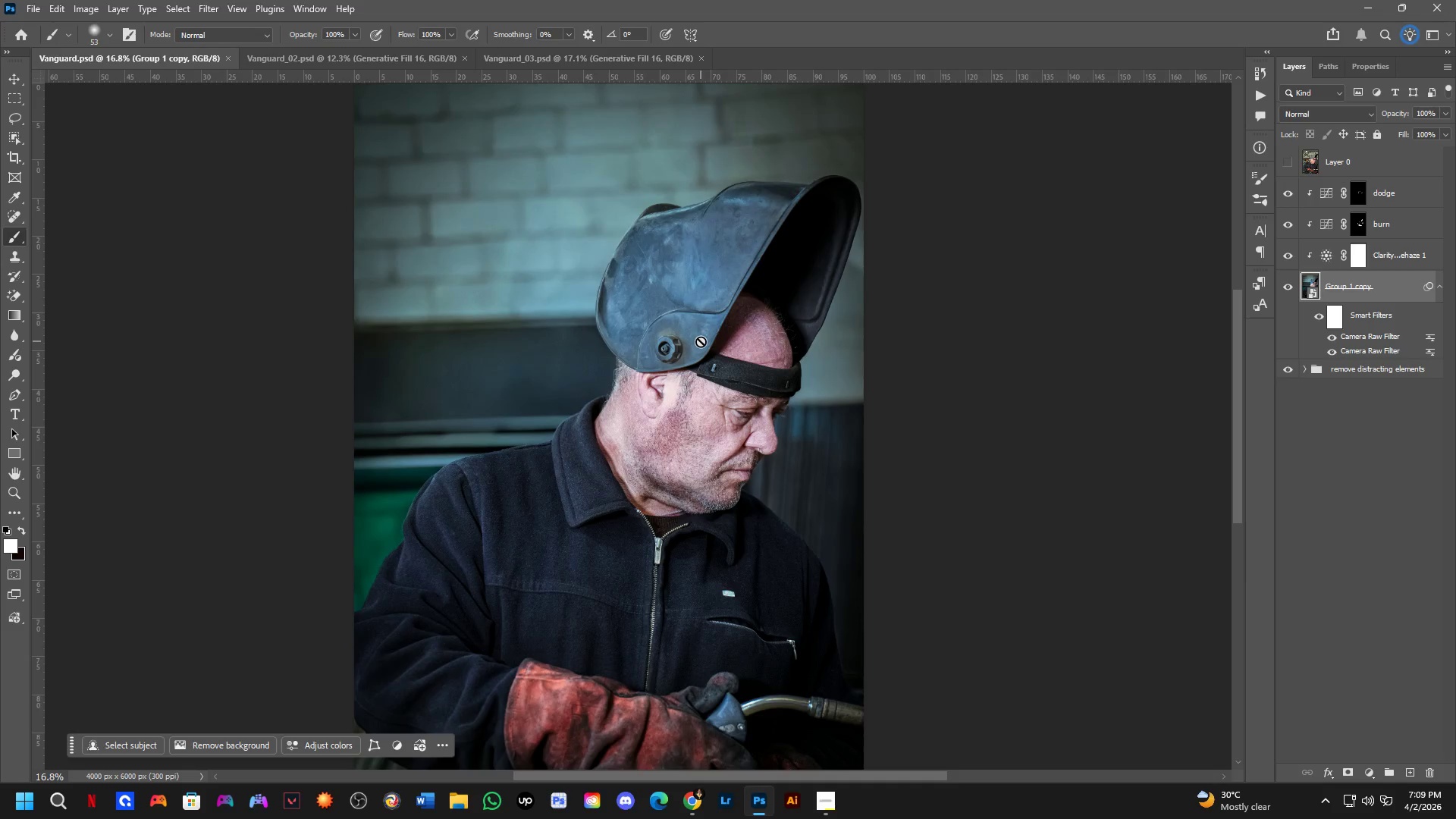 
hold_key(key=Space, duration=0.62)
 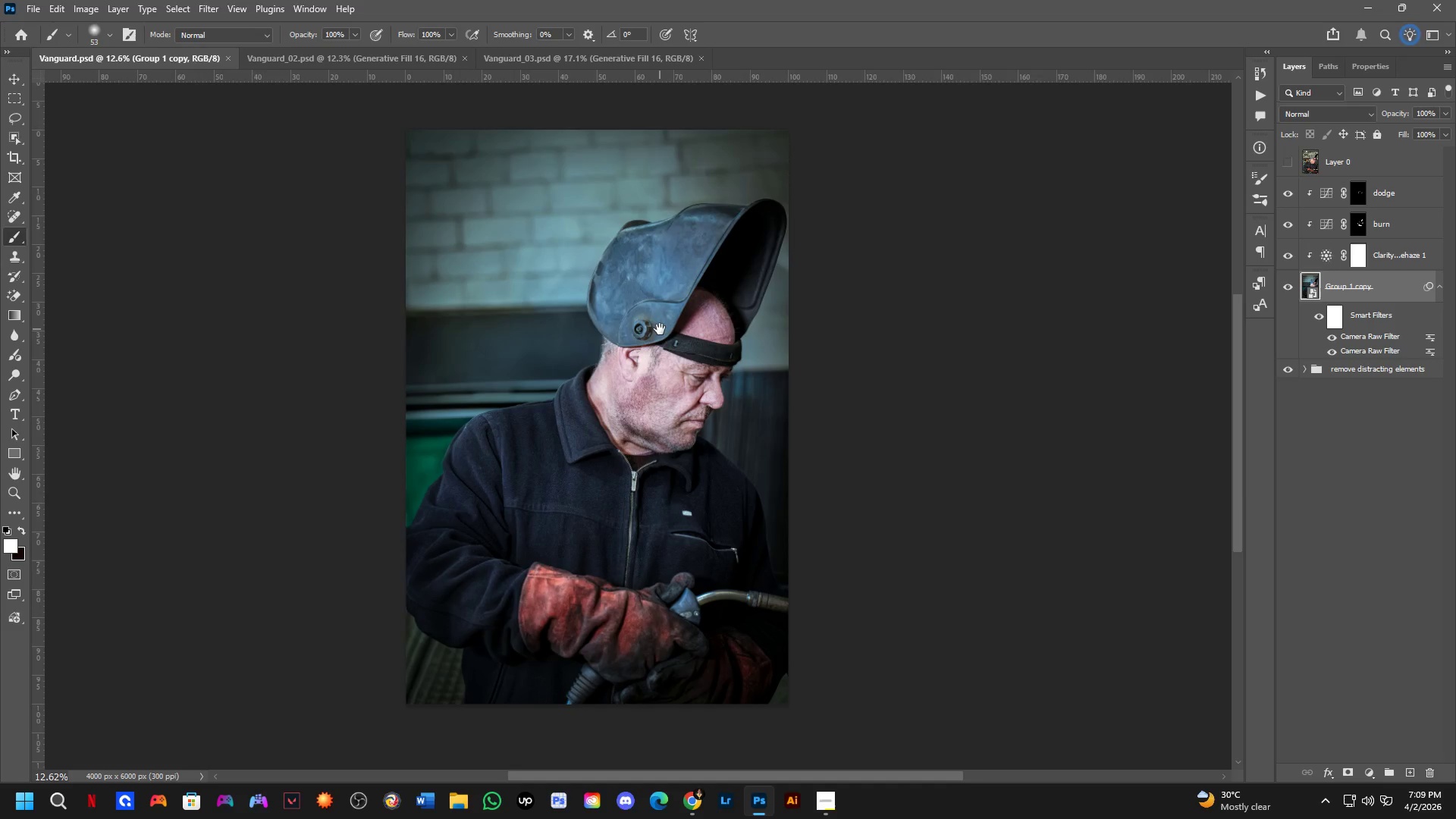 
left_click_drag(start_coordinate=[695, 347], to_coordinate=[660, 329])
 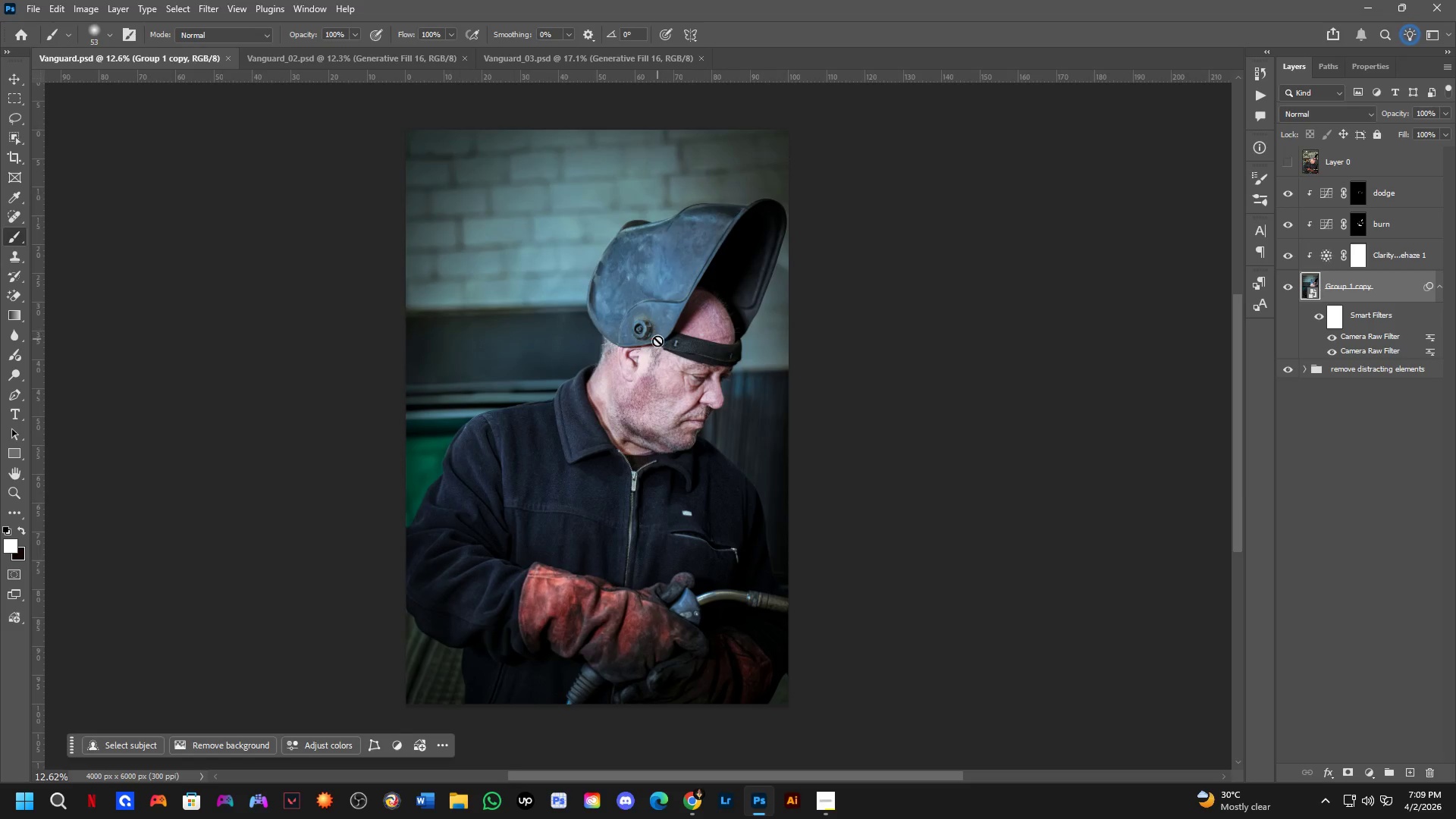 
scroll: coordinate [701, 341], scroll_direction: down, amount: 3.0
 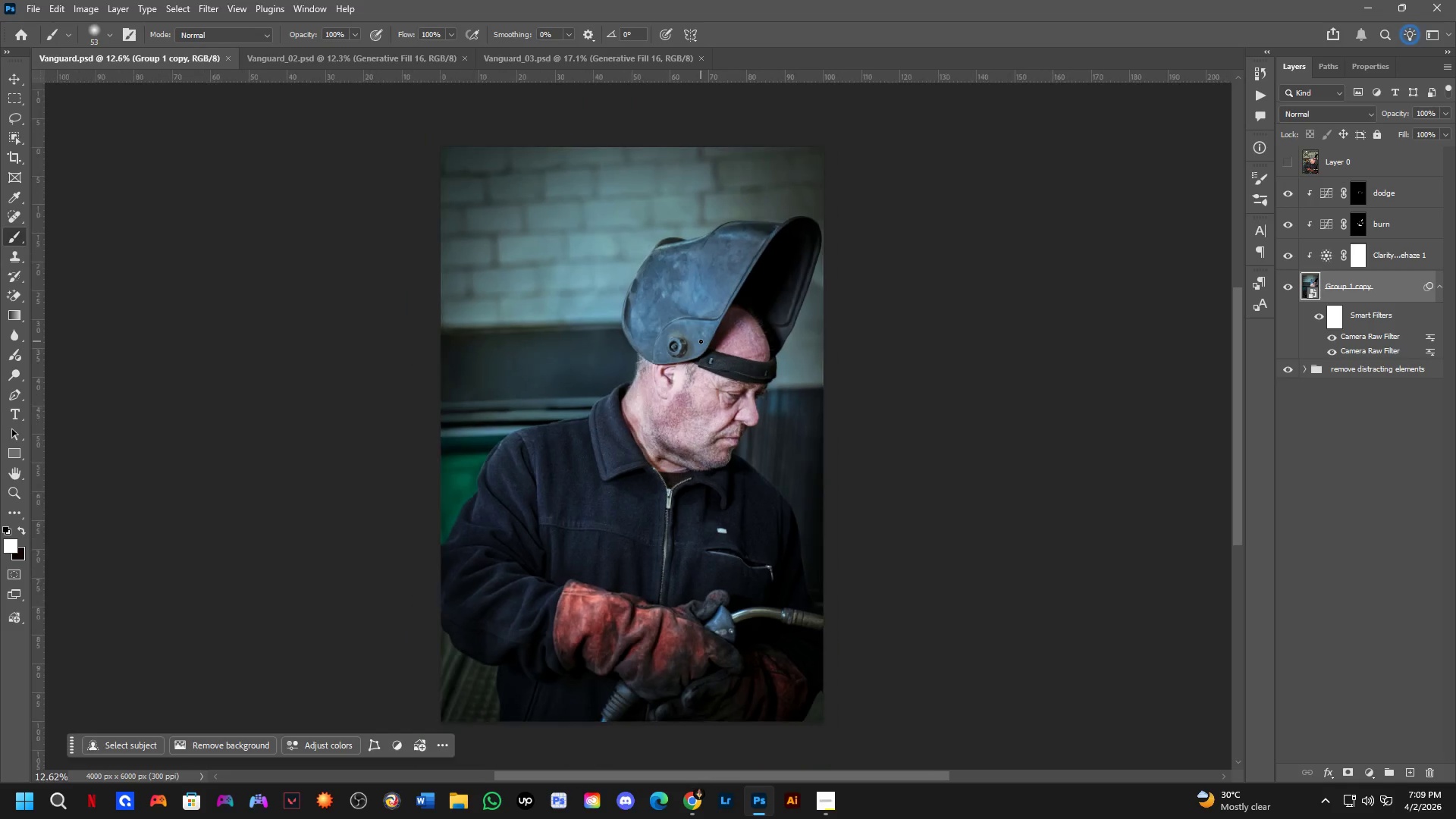 
hold_key(key=ShiftLeft, duration=0.86)
scroll: coordinate [673, 376], scroll_direction: up, amount: 8.0
 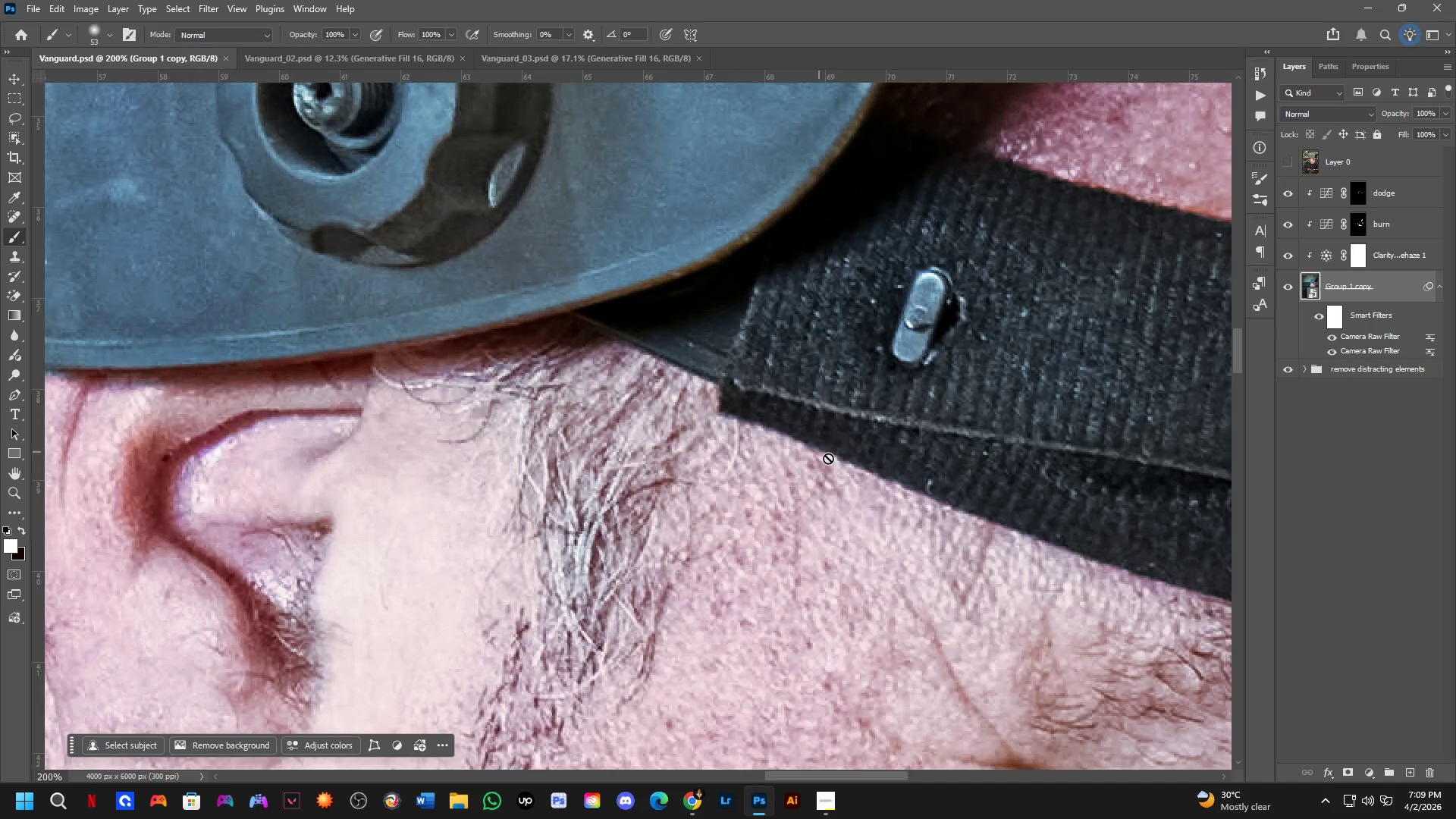 
hold_key(key=ShiftLeft, duration=0.33)
 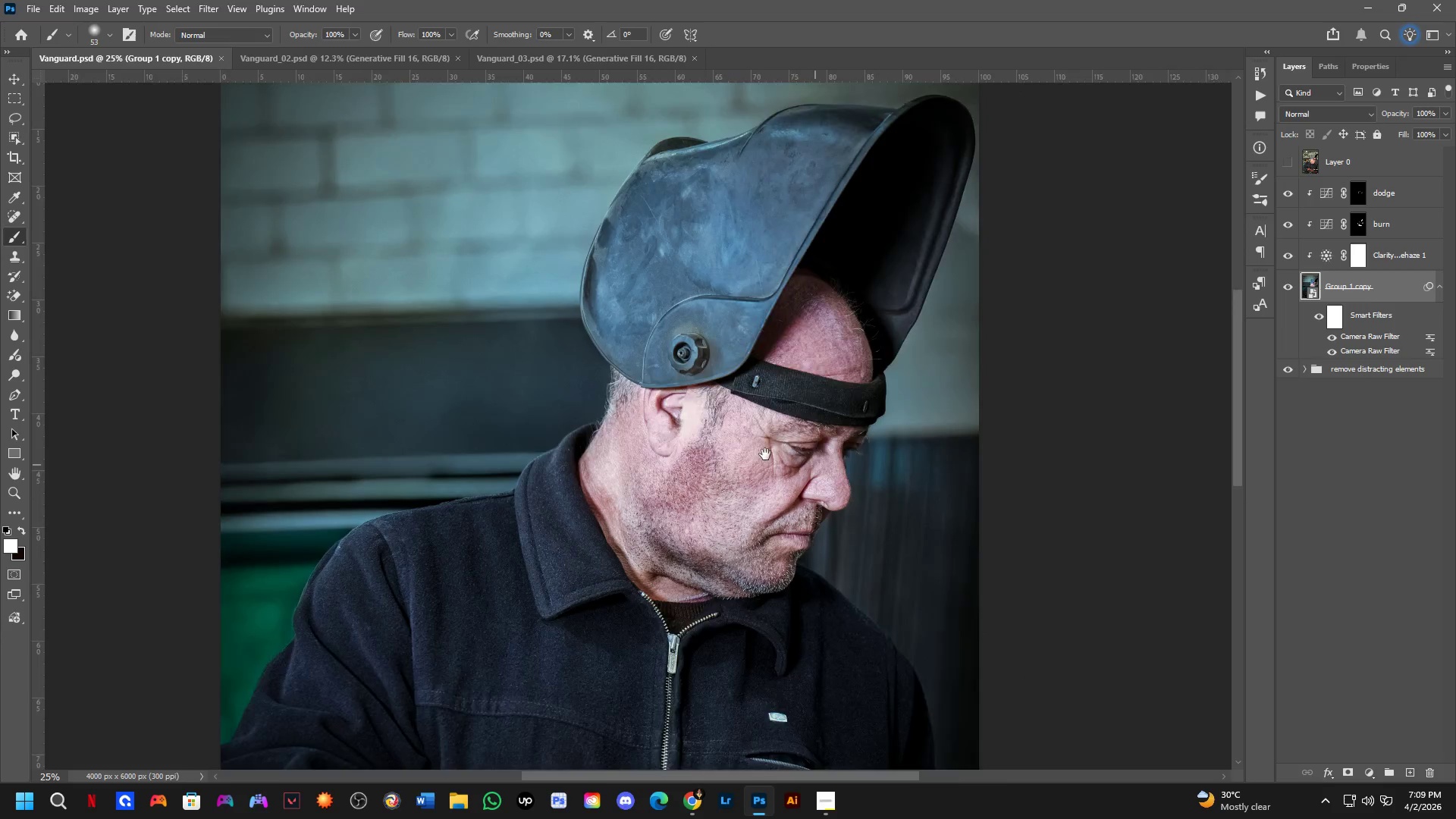 
hold_key(key=Space, duration=0.56)
 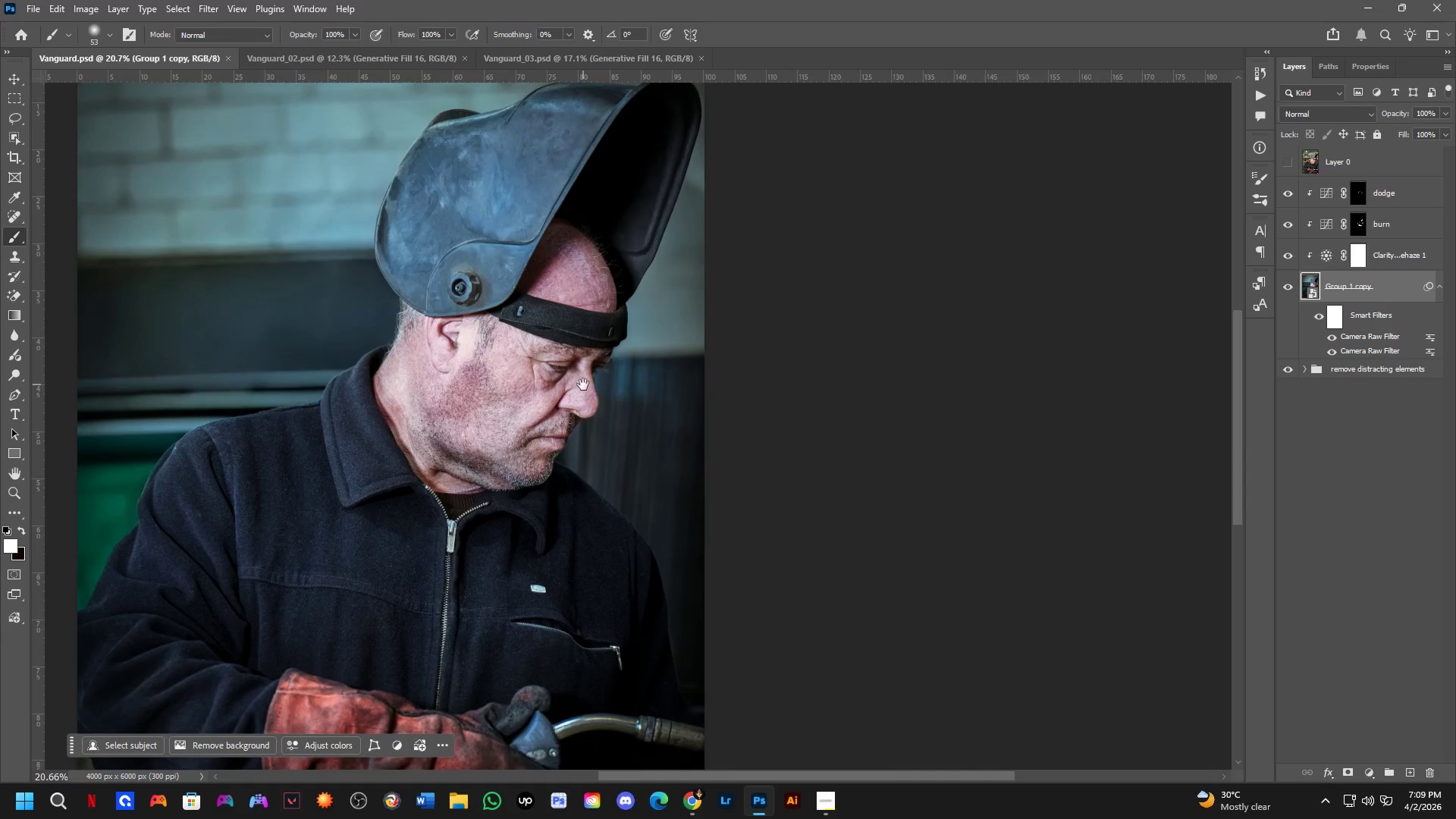 
scroll: coordinate [752, 394], scroll_direction: down, amount: 5.0
 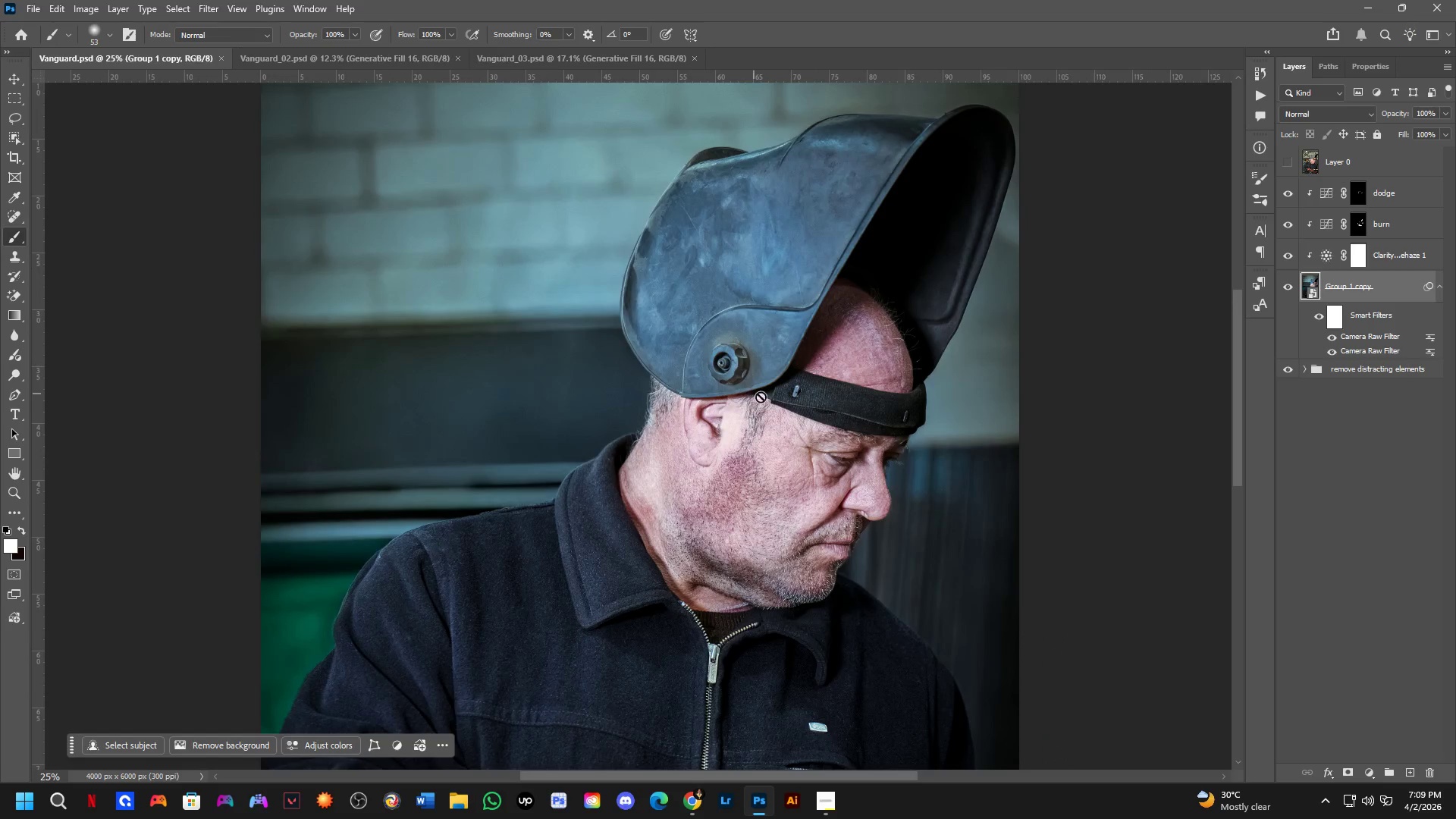 
left_click_drag(start_coordinate=[873, 479], to_coordinate=[583, 383])
 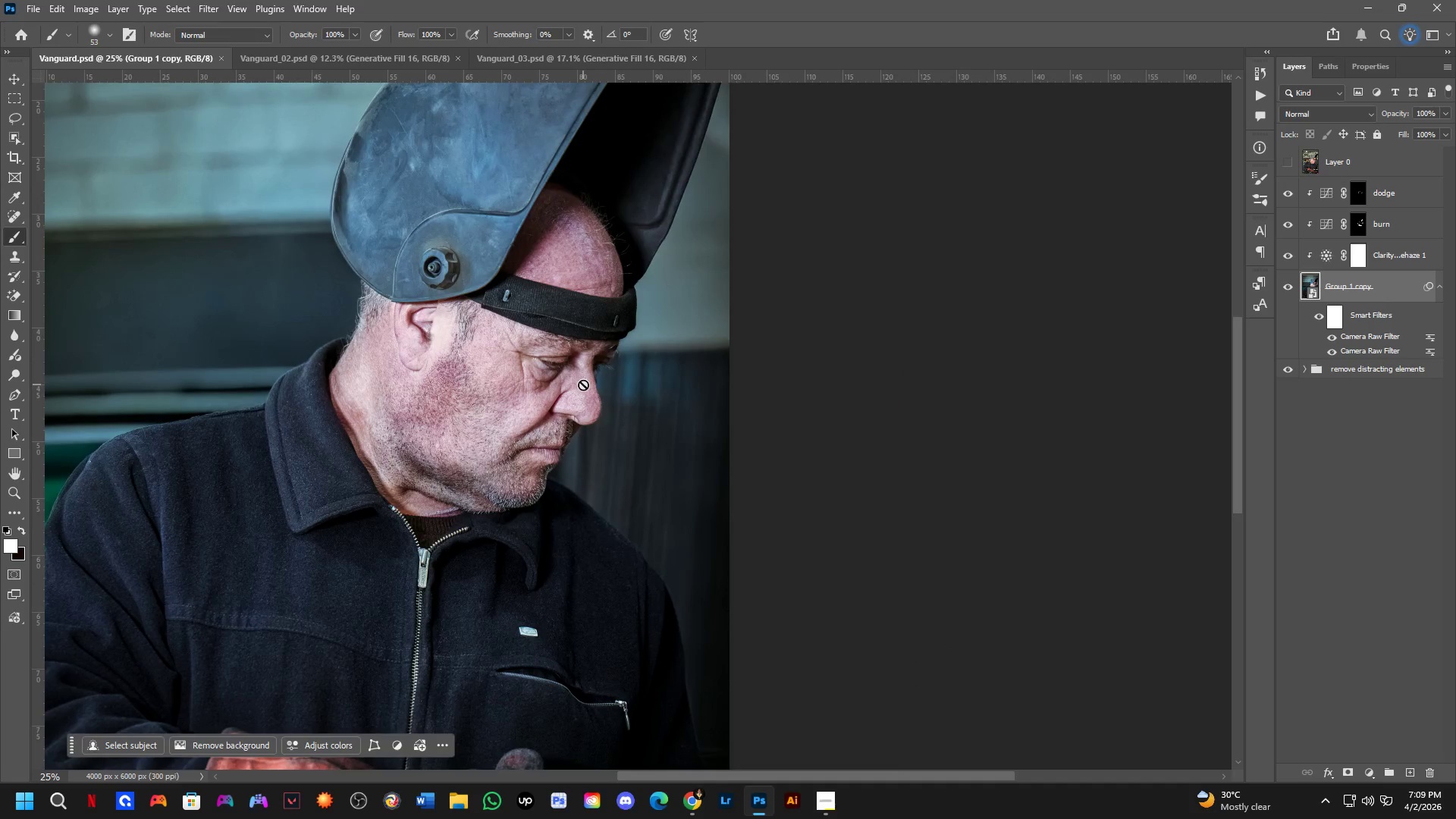 
hold_key(key=Space, duration=1.44)
 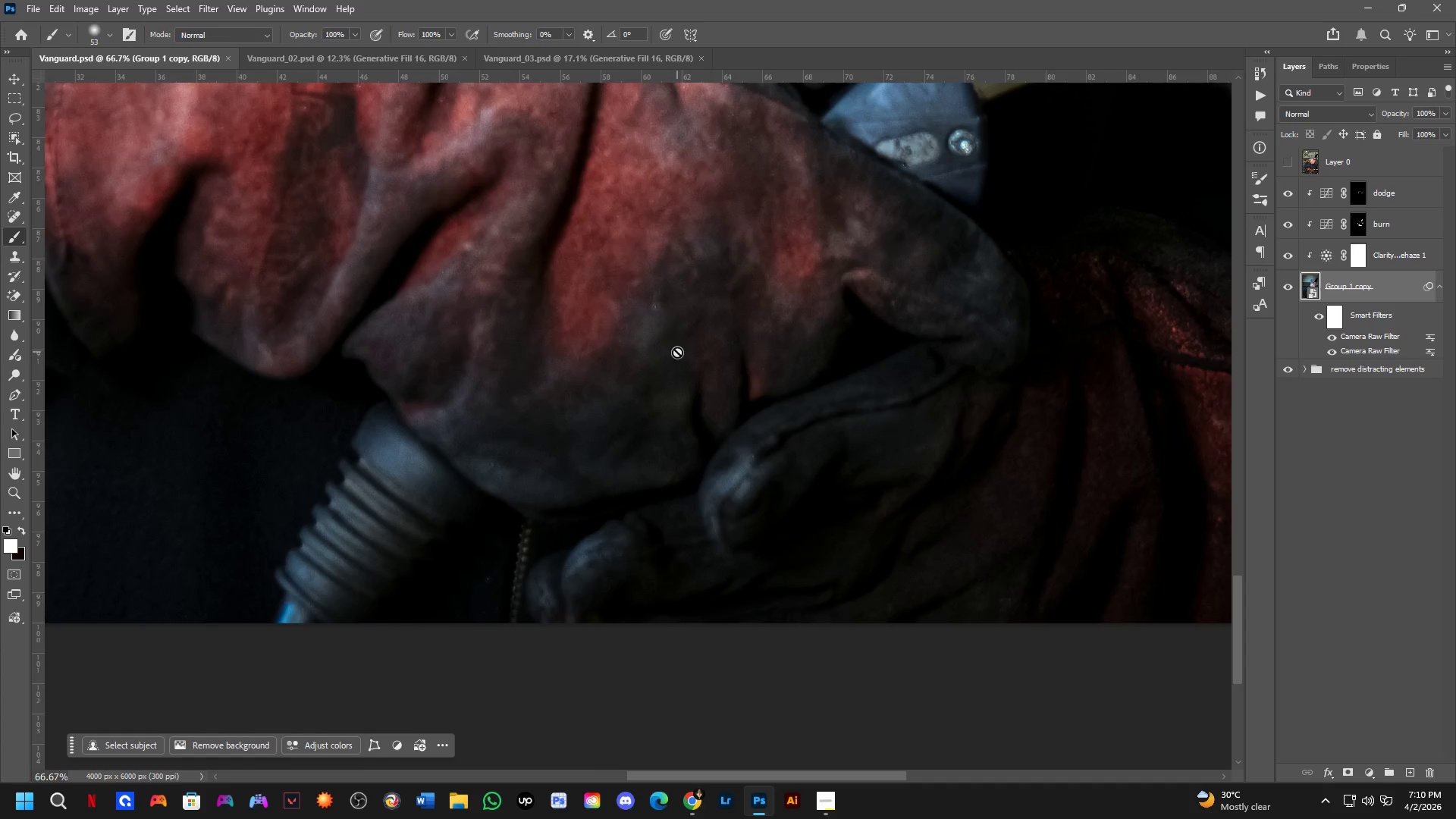 
left_click_drag(start_coordinate=[585, 384], to_coordinate=[695, 150])
 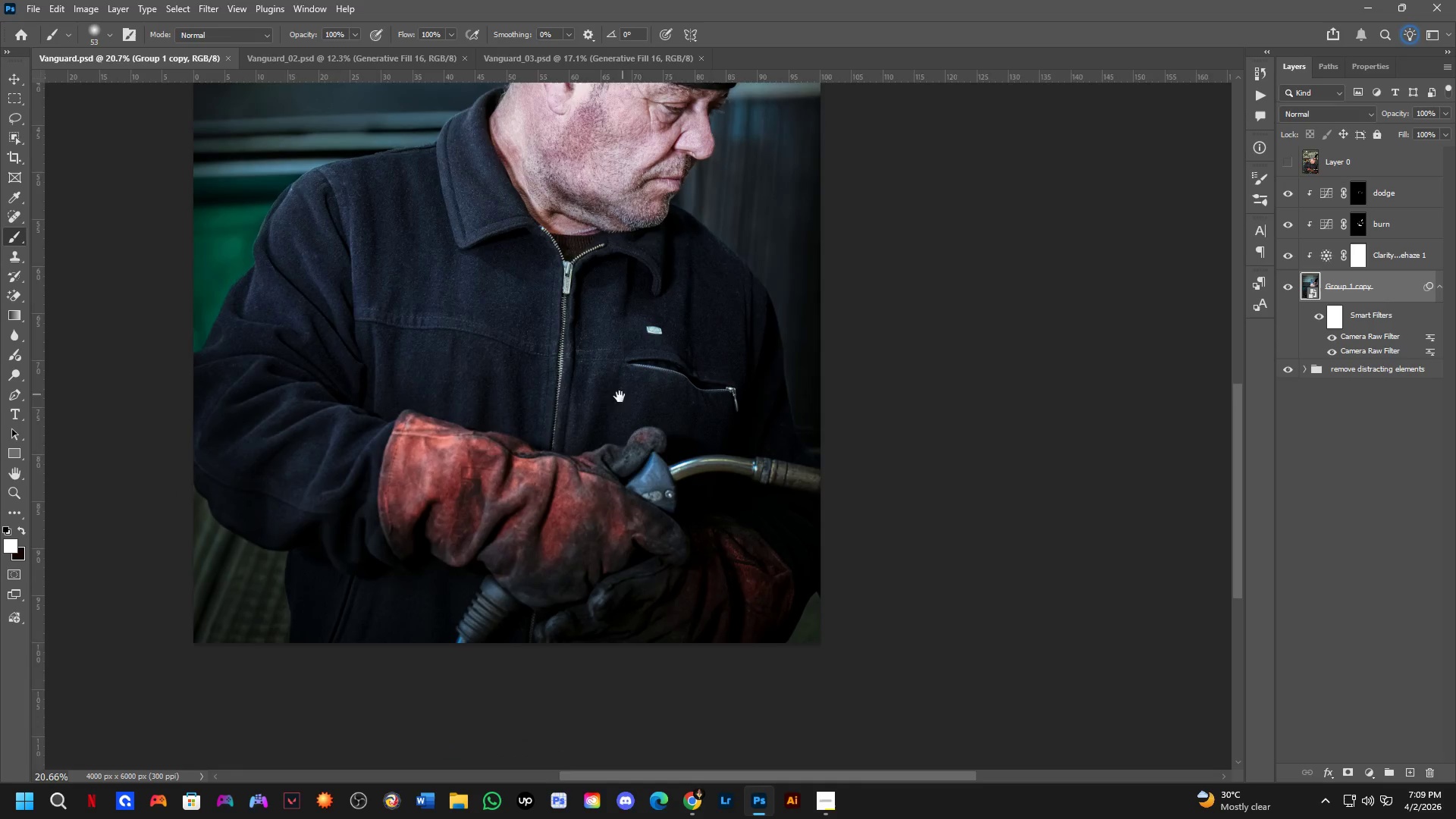 
scroll: coordinate [583, 384], scroll_direction: down, amount: 2.0
 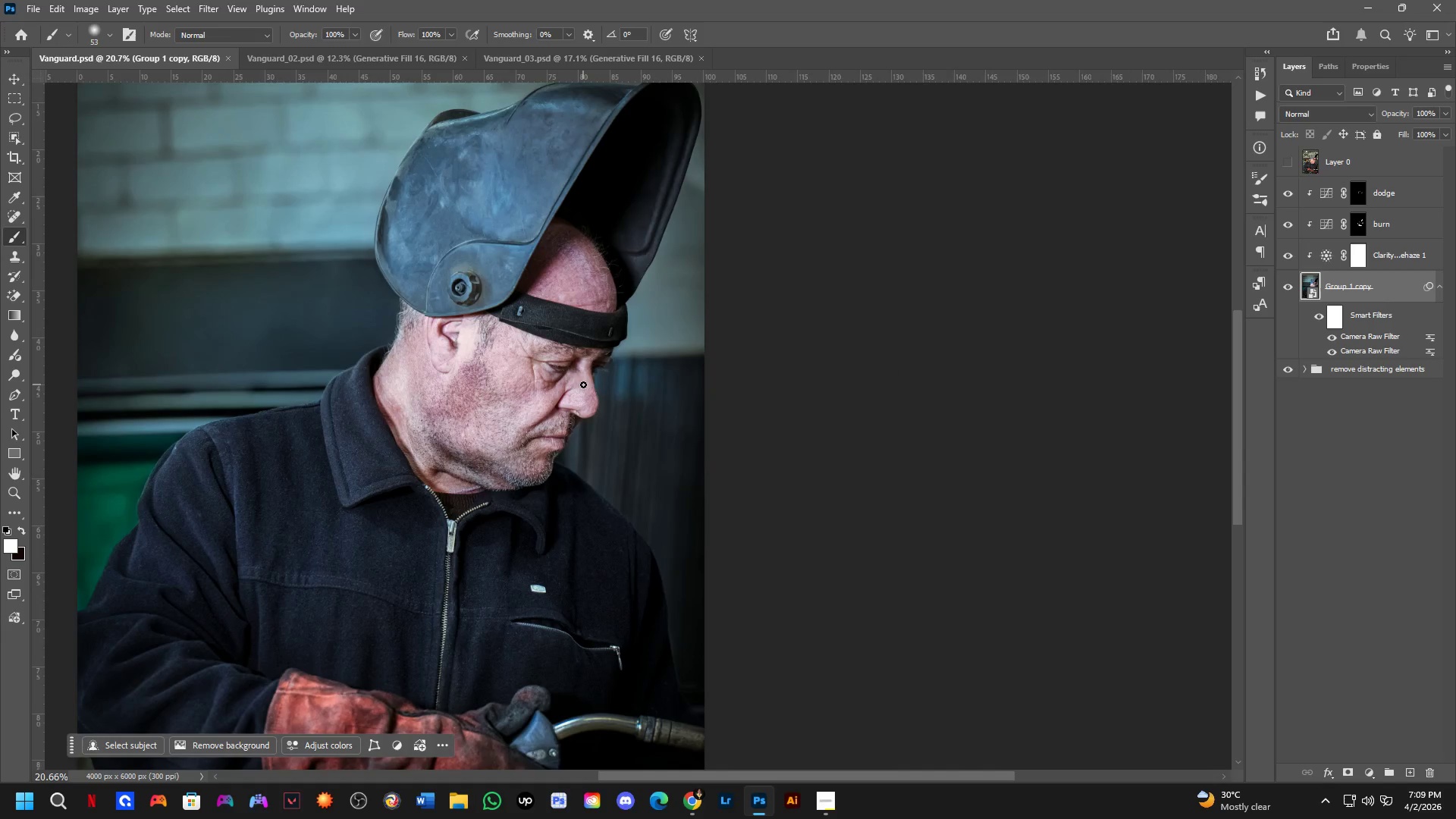 
left_click_drag(start_coordinate=[614, 404], to_coordinate=[708, 206])
 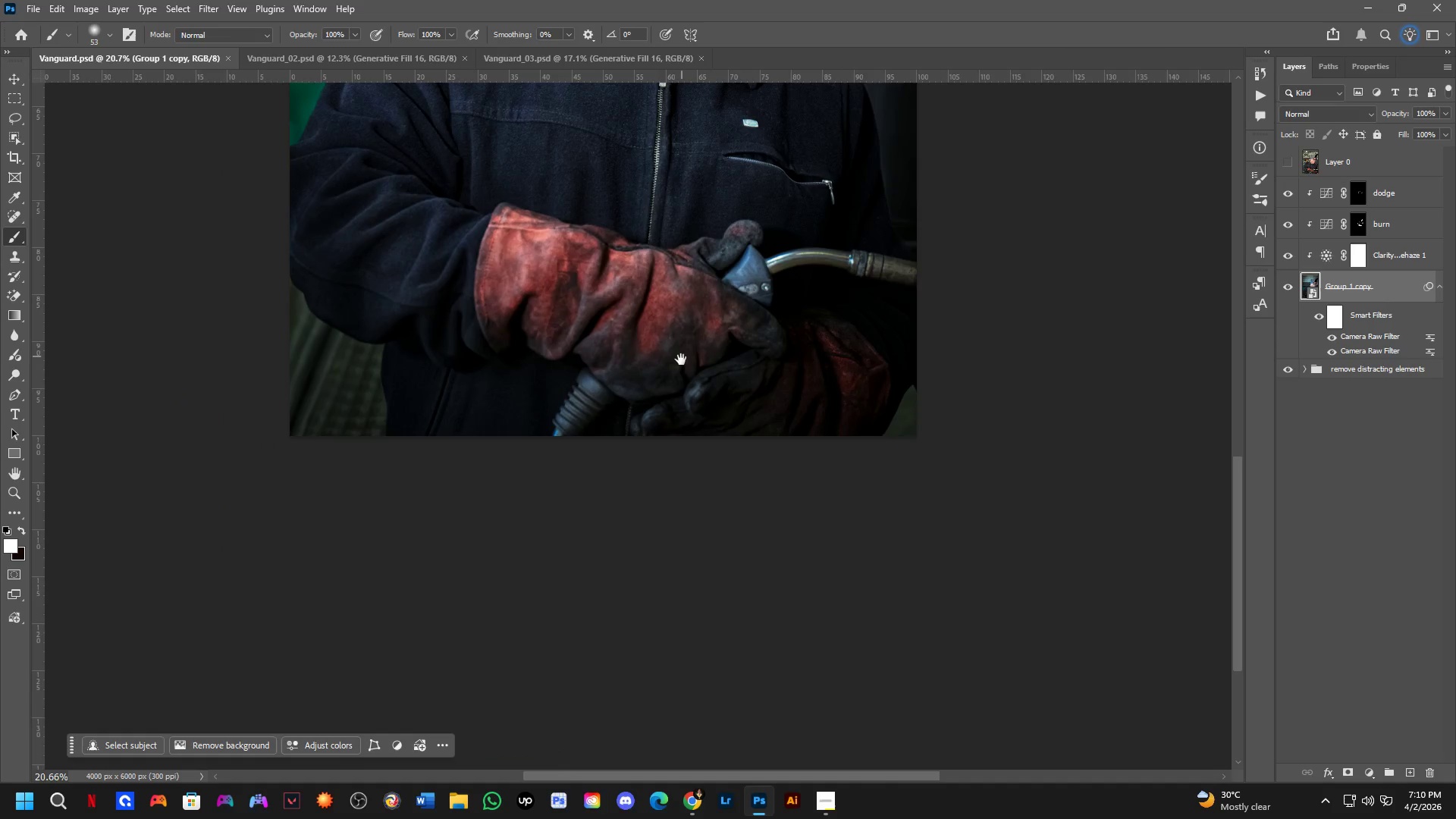 
hold_key(key=Space, duration=1.52)
 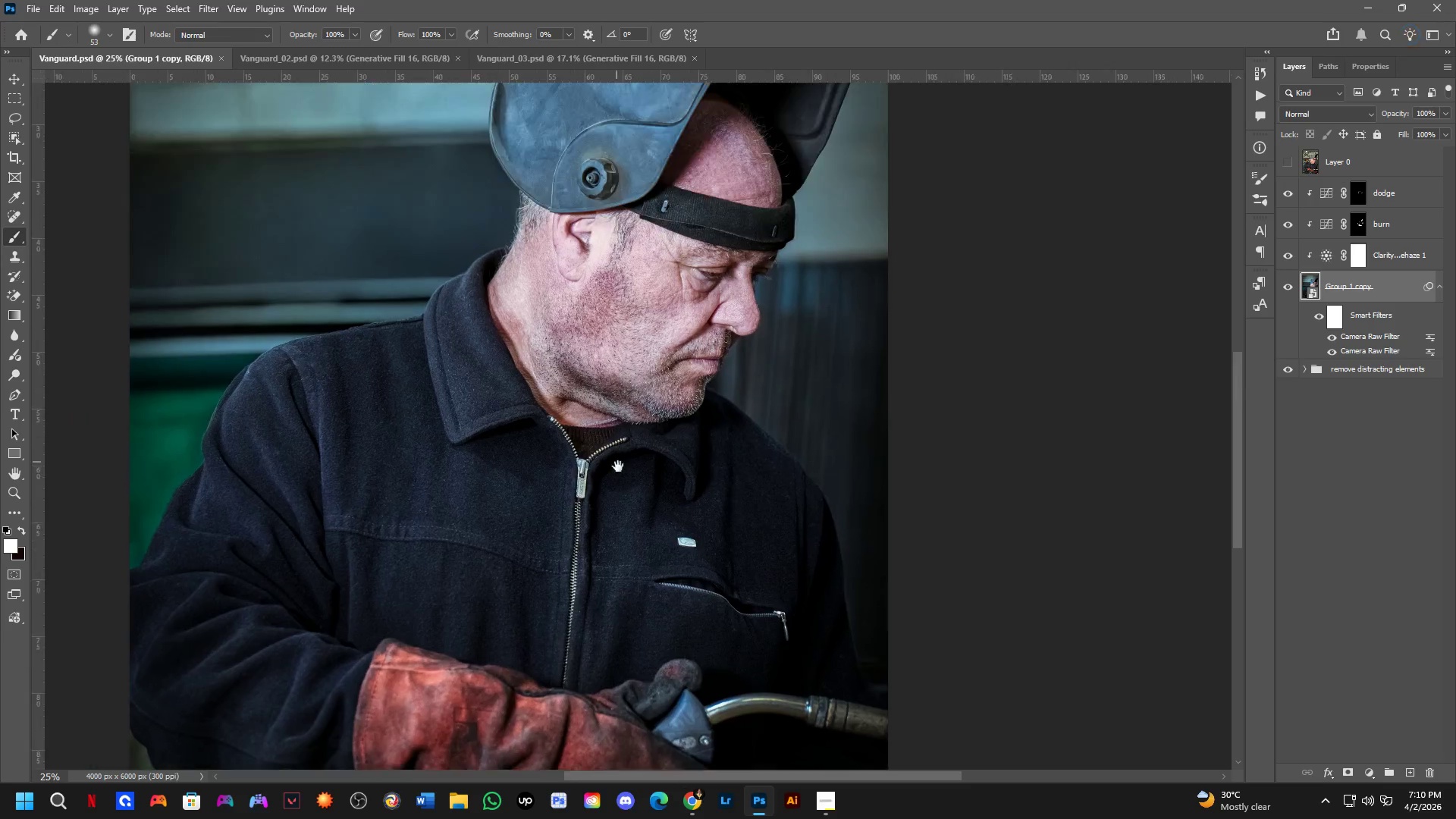 
hold_key(key=ShiftLeft, duration=0.41)
 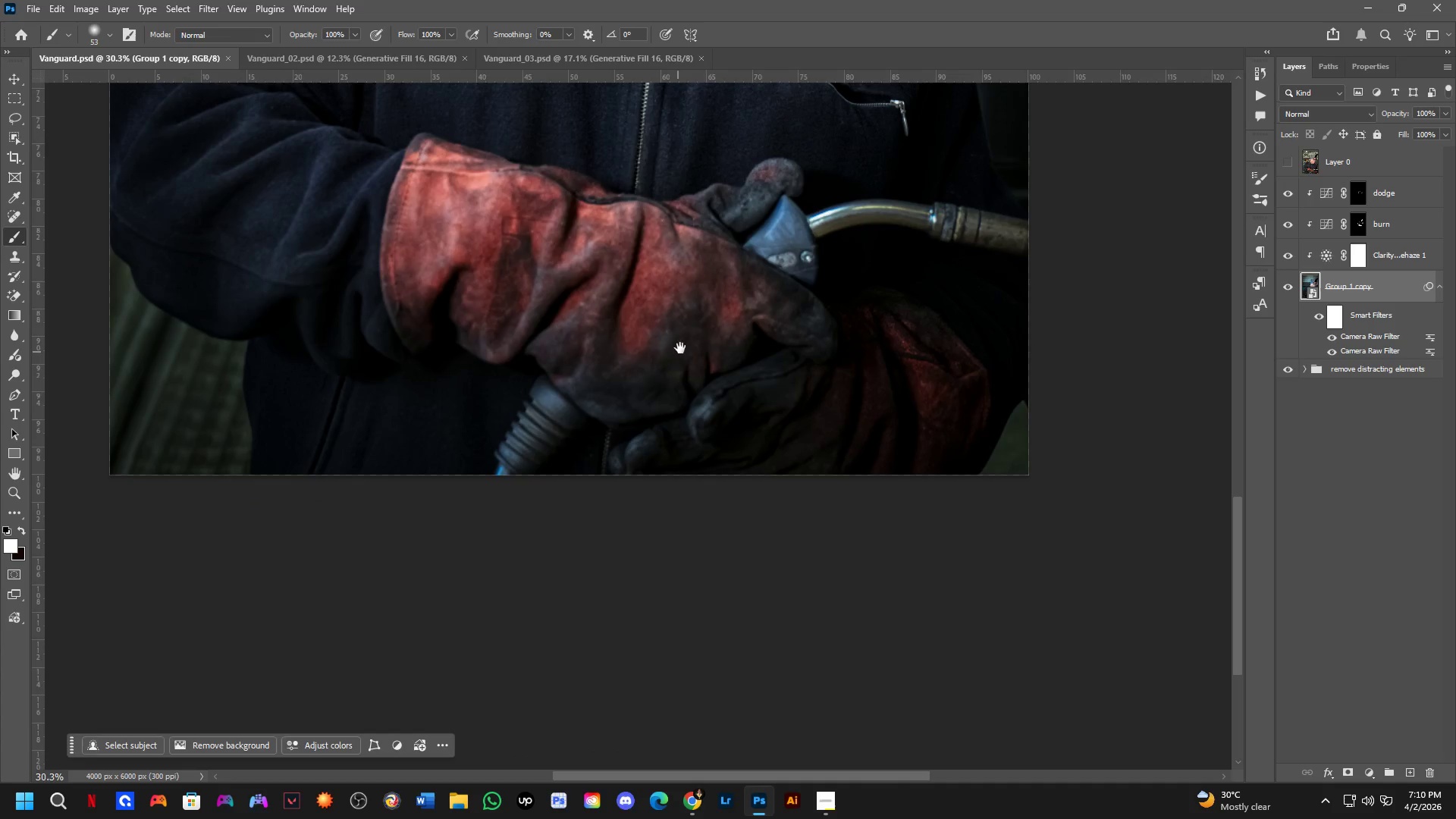 
key(Shift+ShiftLeft)
 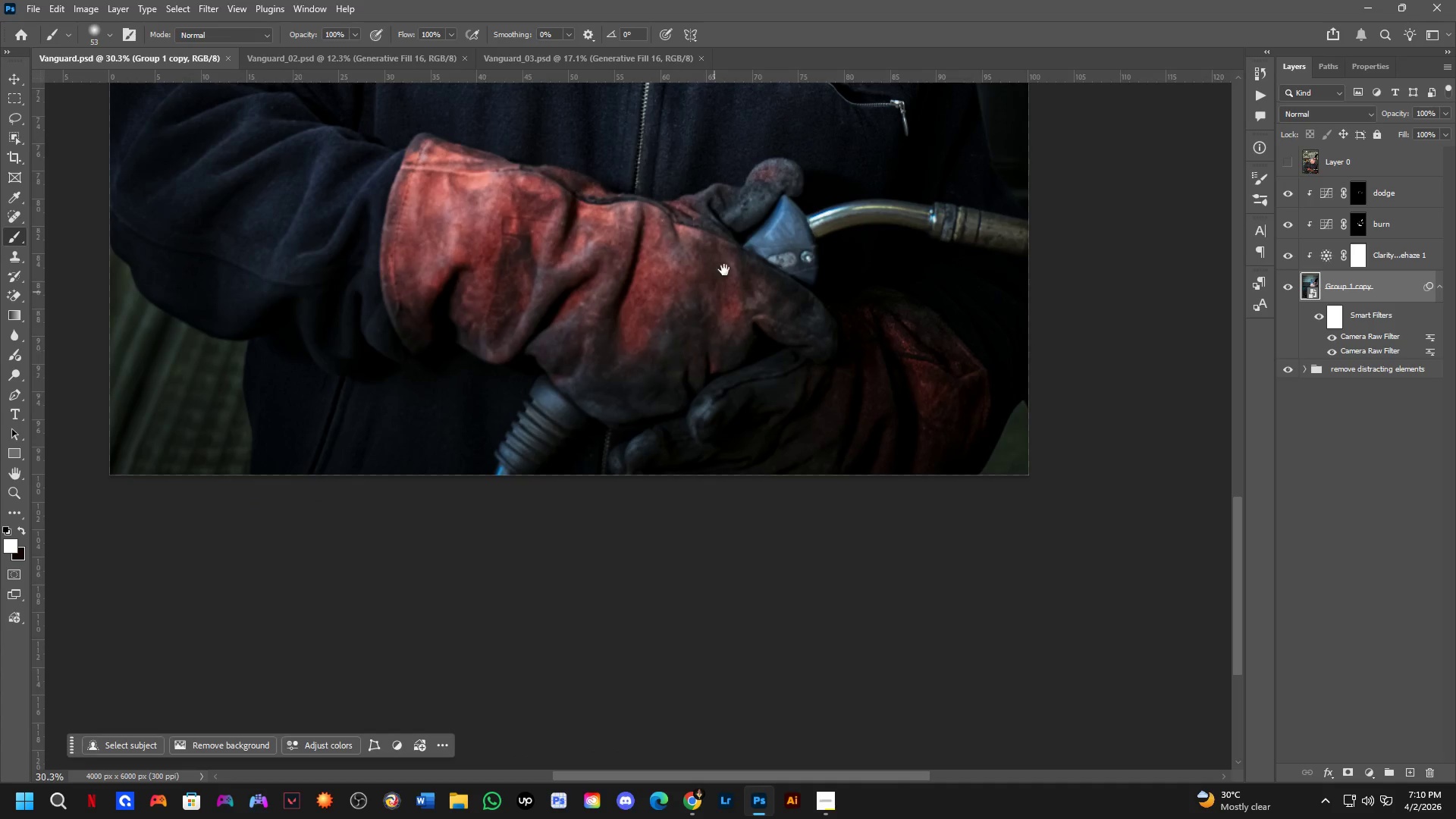 
left_click_drag(start_coordinate=[738, 234], to_coordinate=[598, 580])
 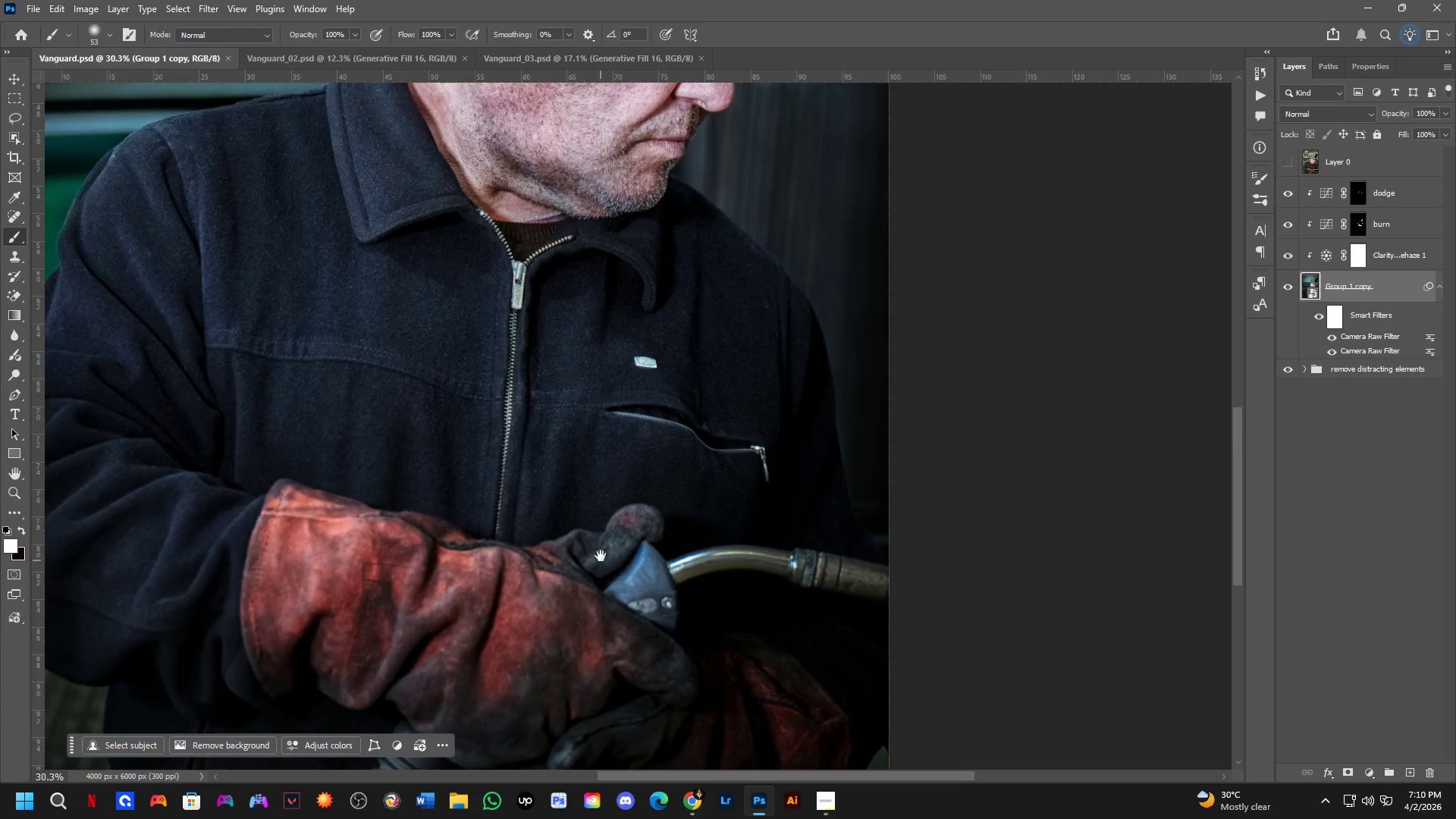 
scroll: coordinate [677, 352], scroll_direction: up, amount: 1.0
 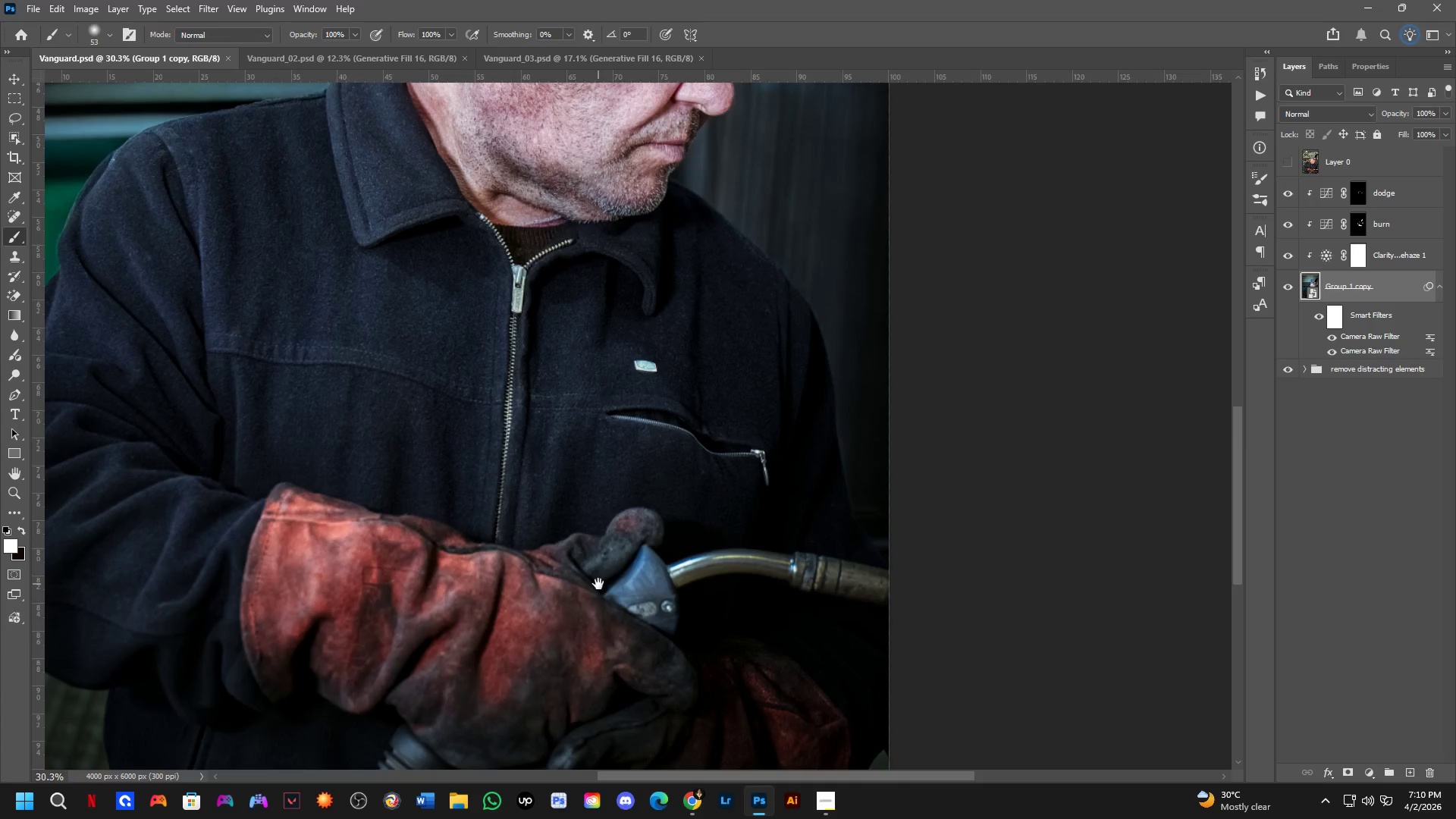 
key(Shift+ShiftLeft)
 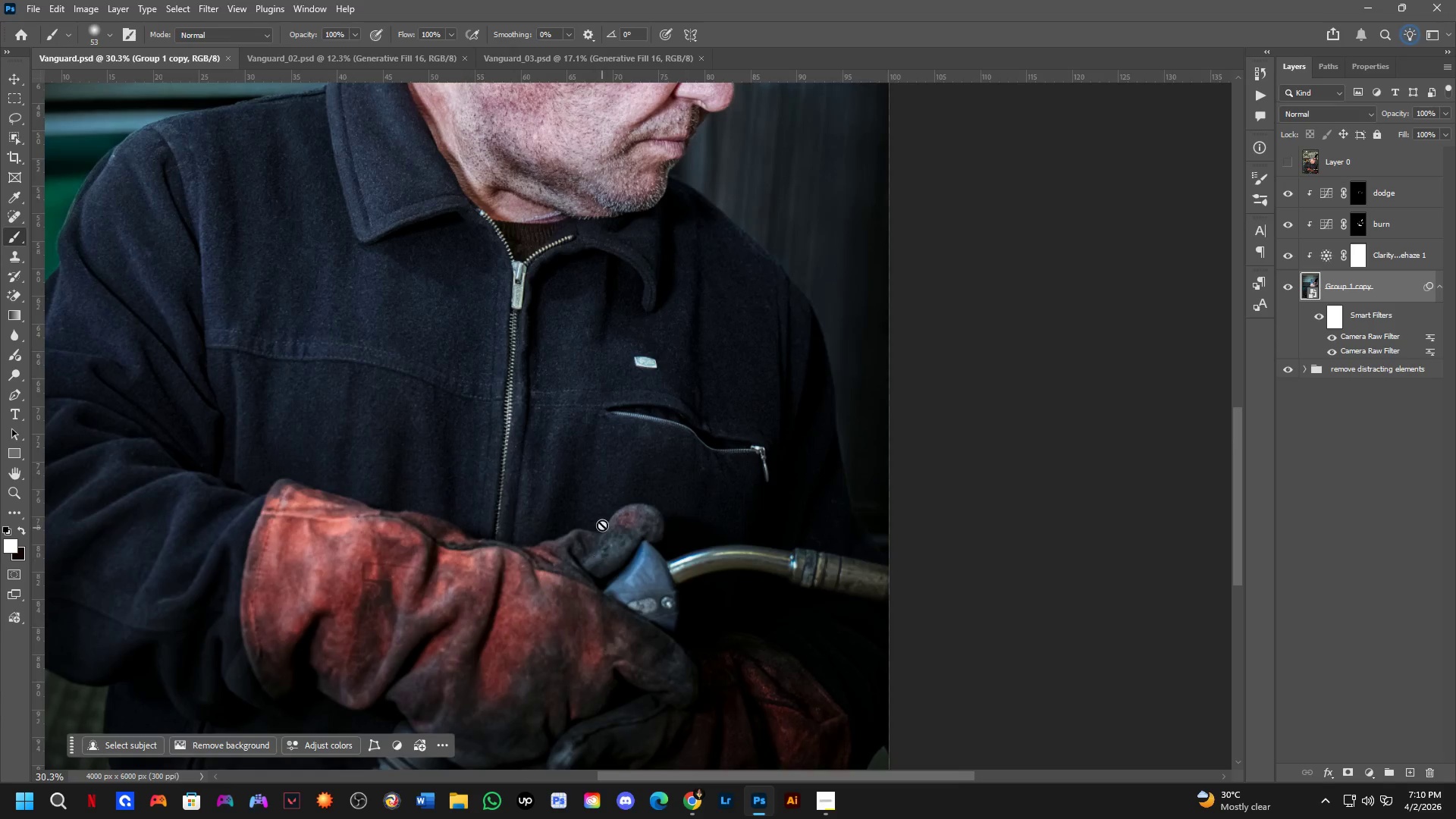 
hold_key(key=Space, duration=0.58)
 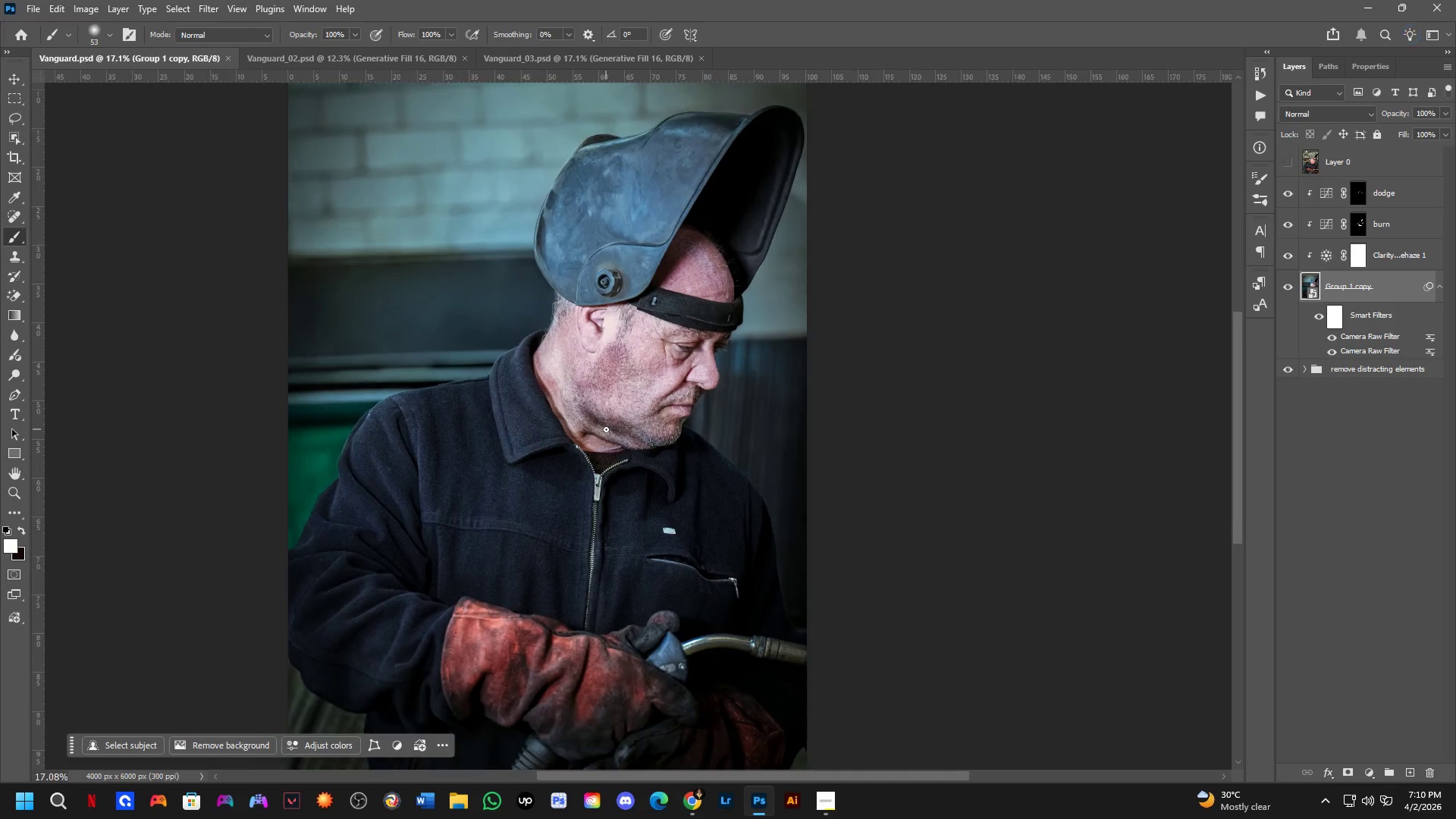 
left_click_drag(start_coordinate=[566, 307], to_coordinate=[620, 474])
 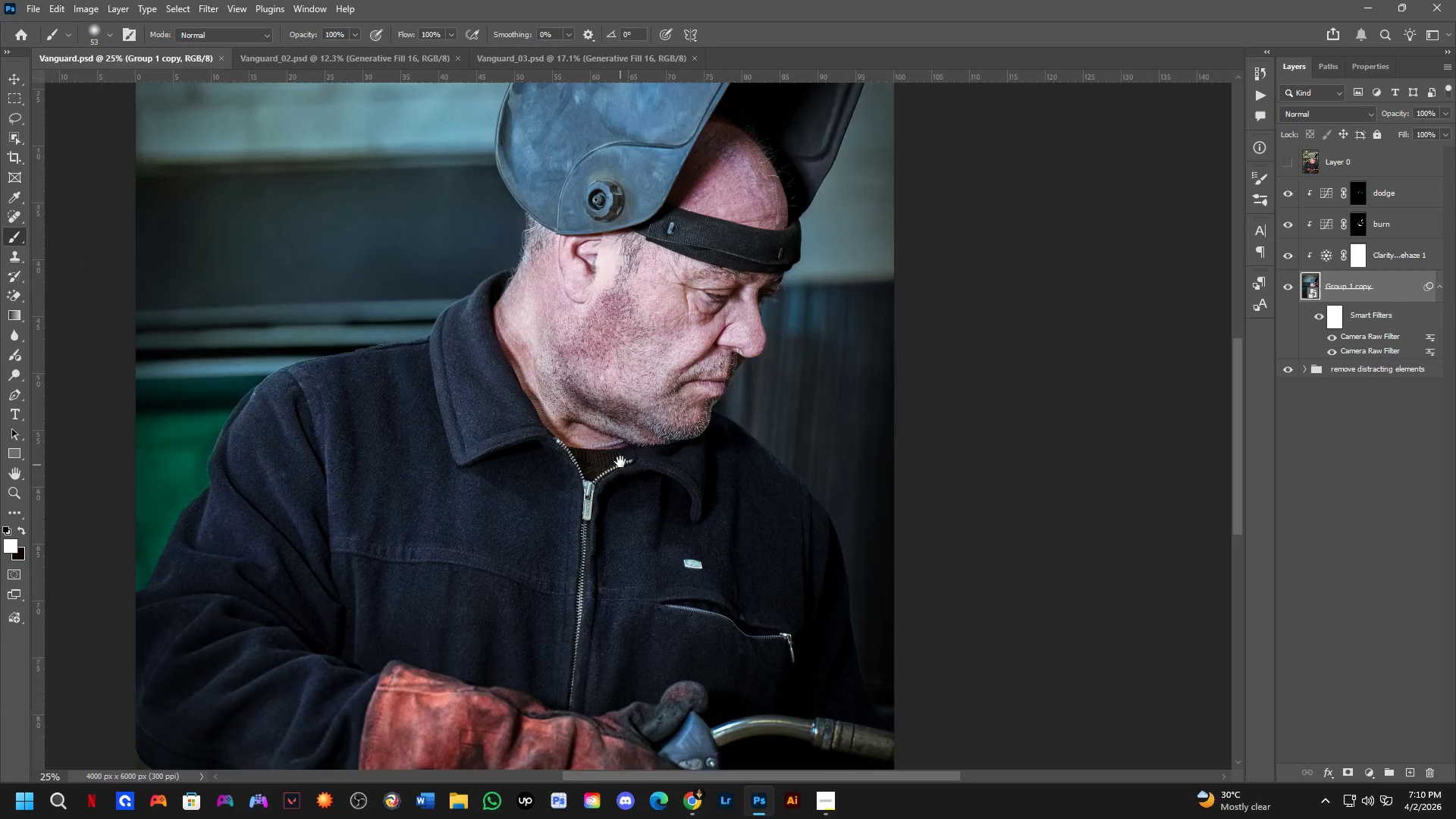 
scroll: coordinate [602, 521], scroll_direction: down, amount: 1.0
 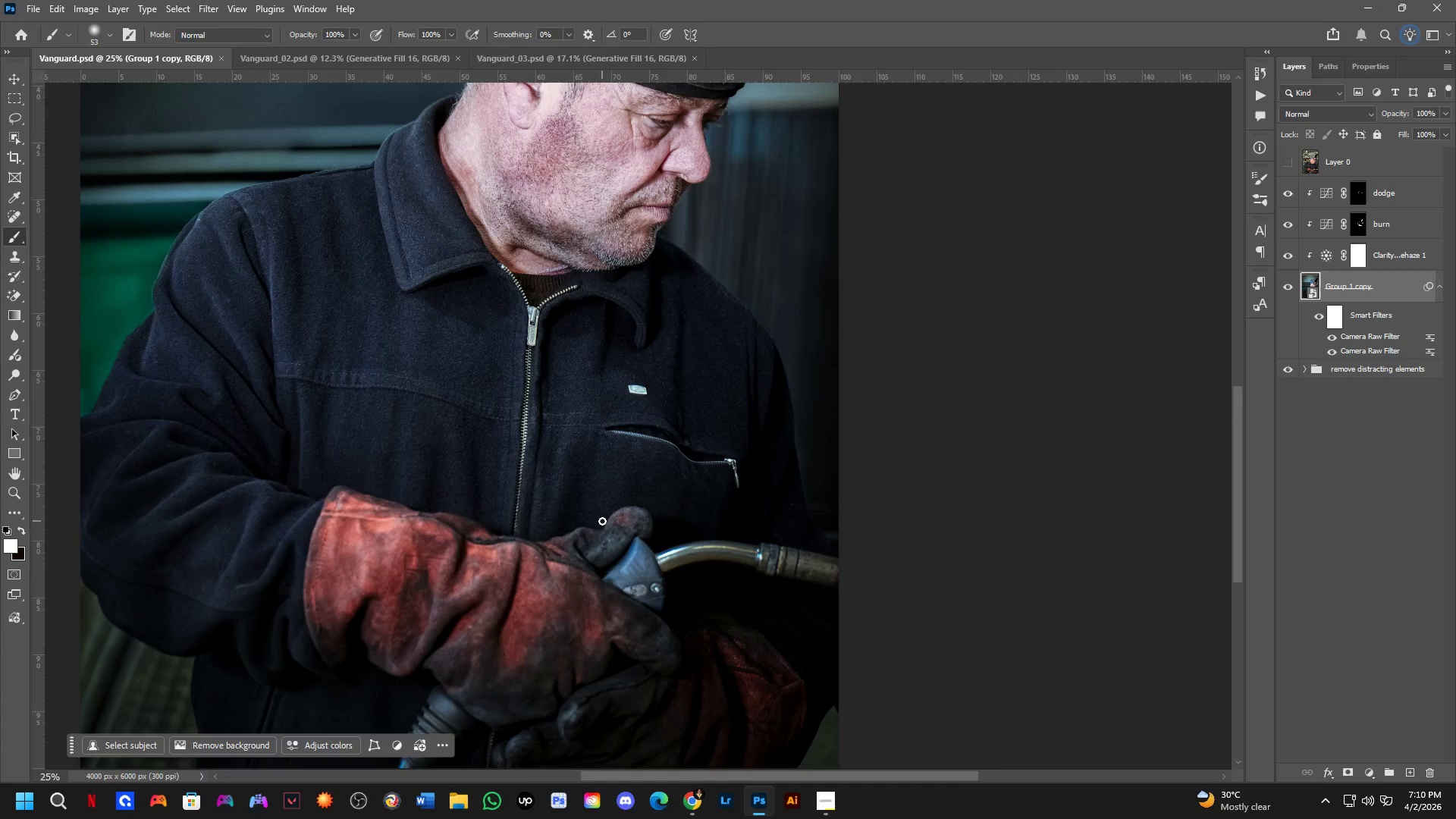 
hold_key(key=Space, duration=0.5)
 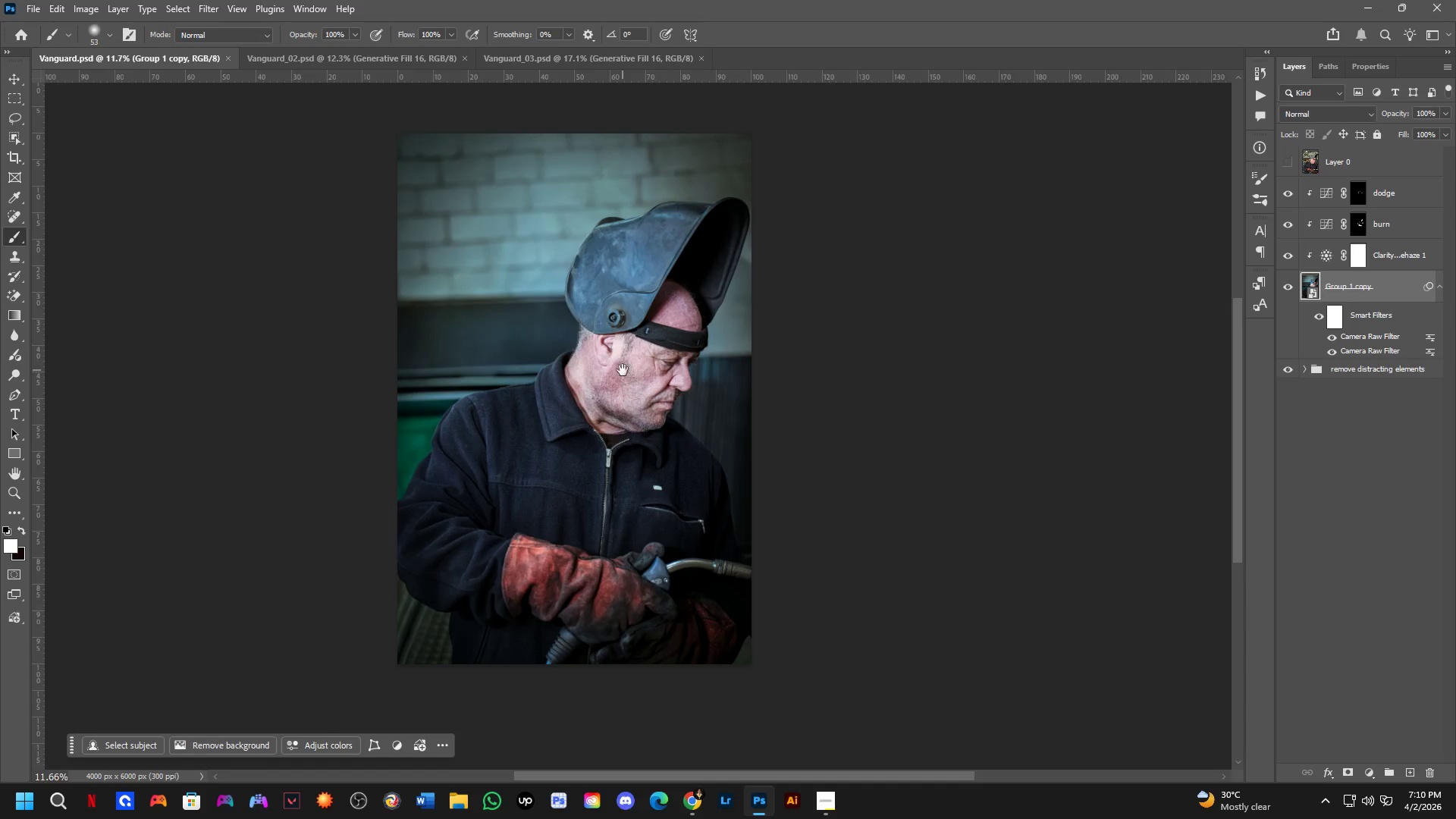 
left_click_drag(start_coordinate=[617, 348], to_coordinate=[623, 362])
 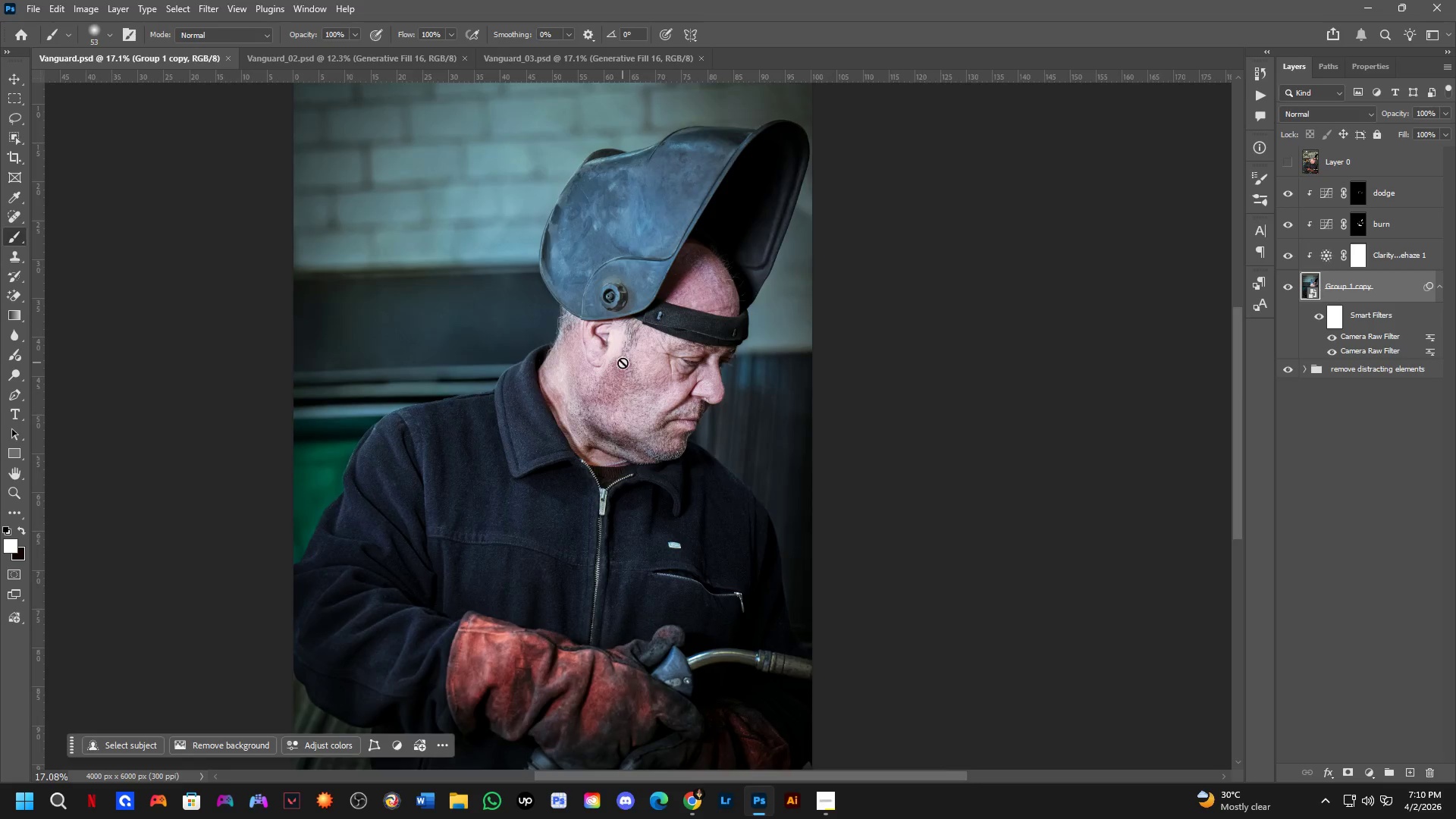 
scroll: coordinate [606, 429], scroll_direction: down, amount: 4.0
 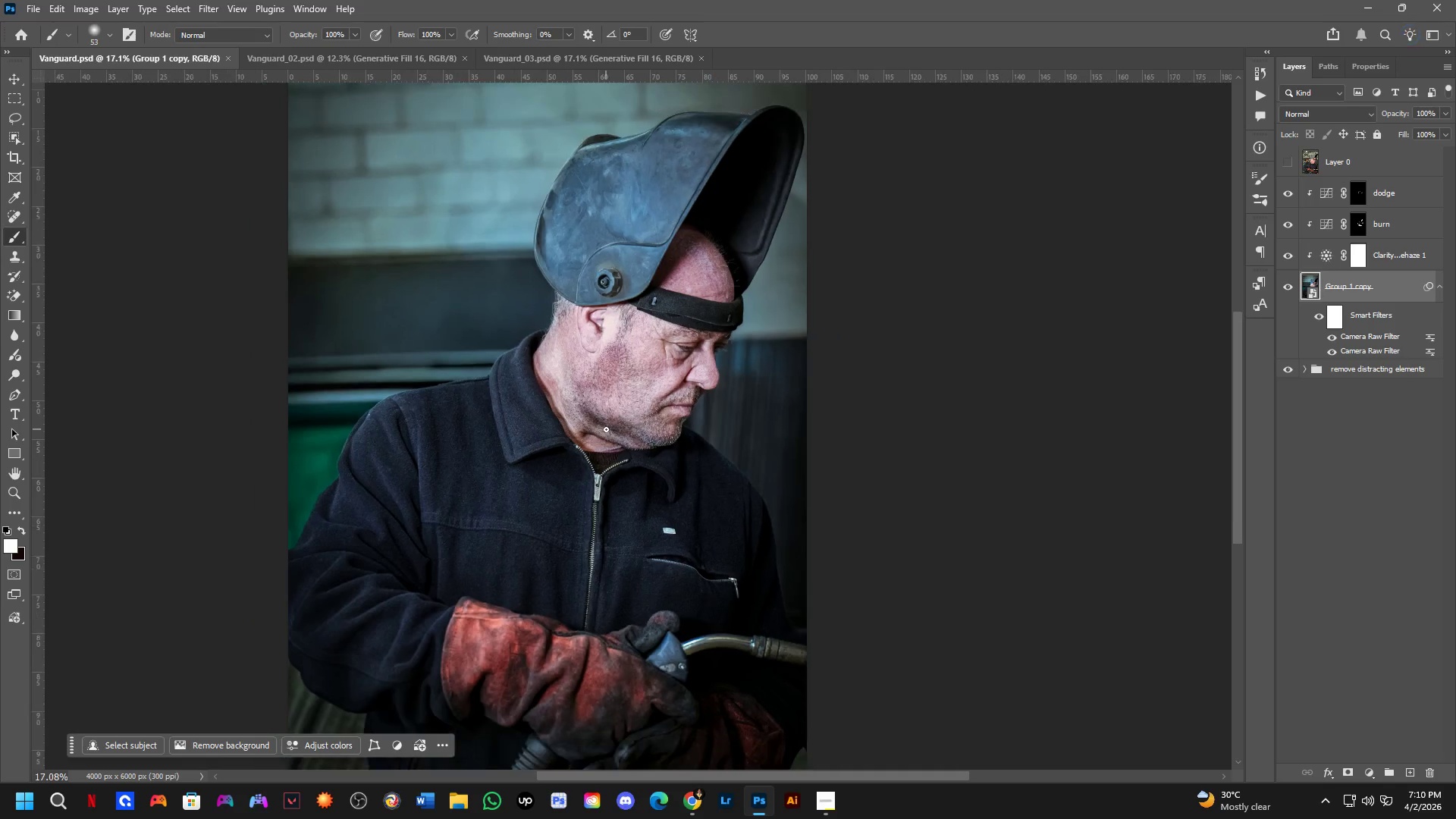 
hold_key(key=Space, duration=0.59)
 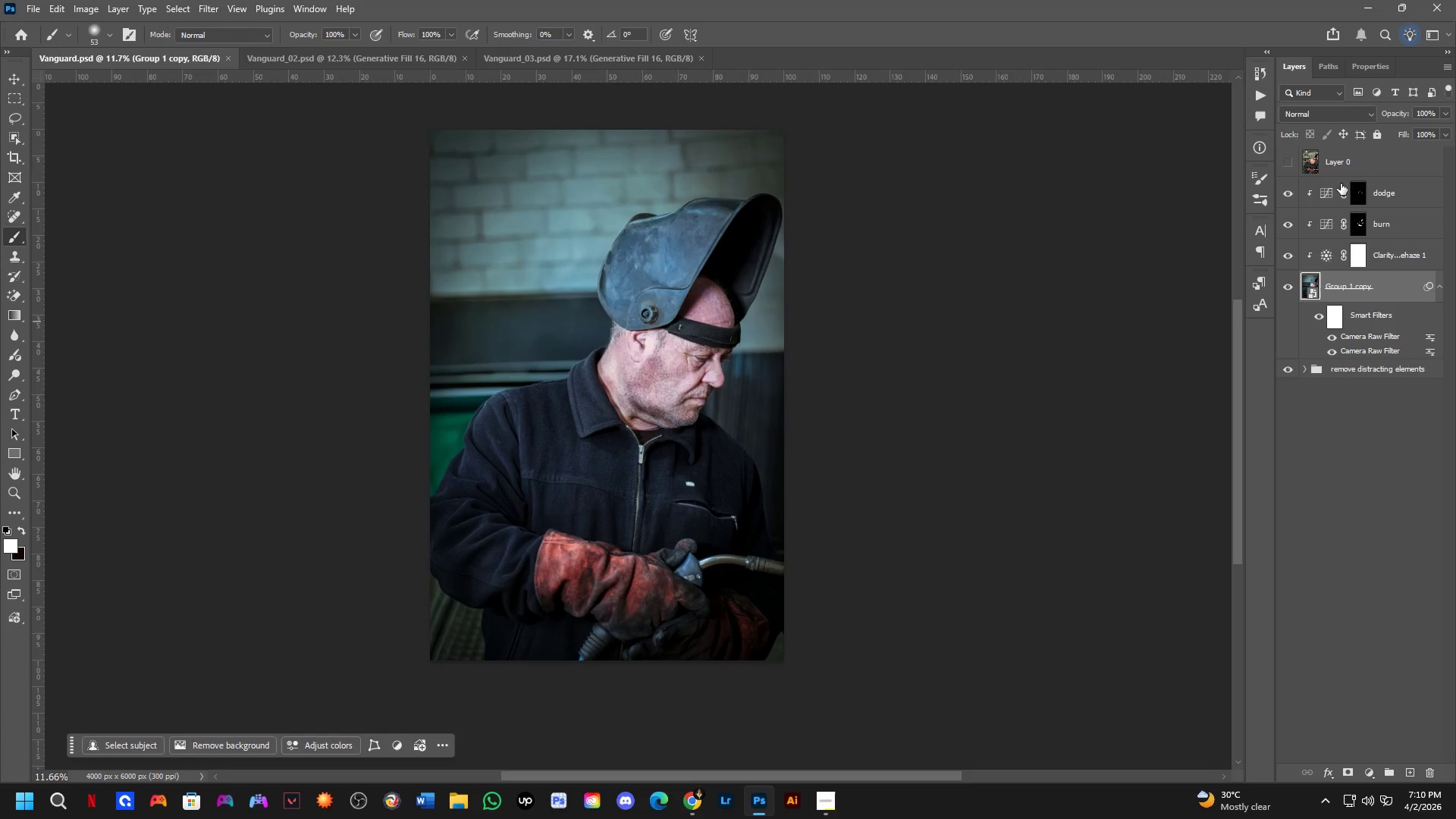 
left_click_drag(start_coordinate=[626, 372], to_coordinate=[659, 369])
 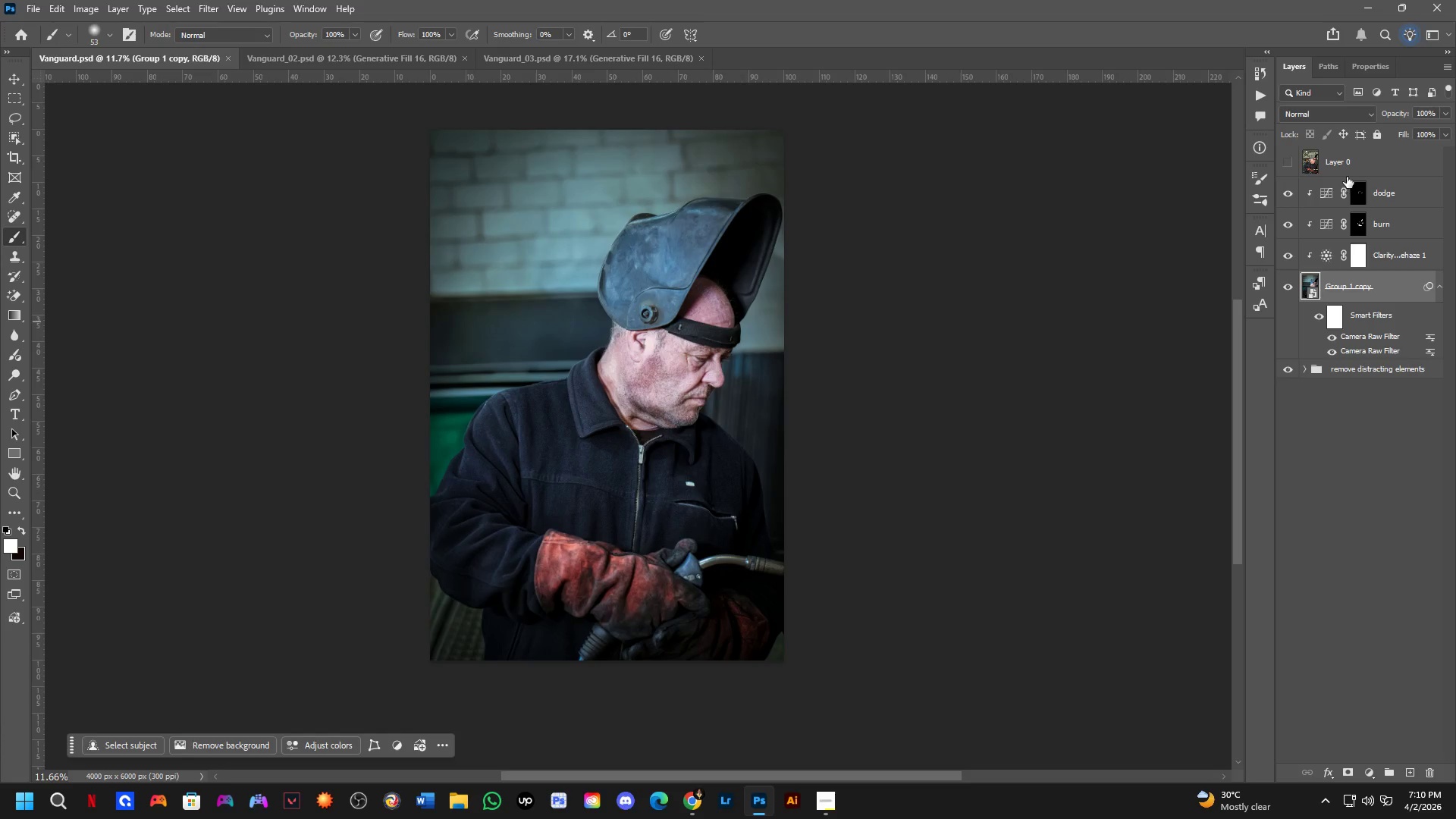 
scroll: coordinate [623, 362], scroll_direction: down, amount: 4.0
 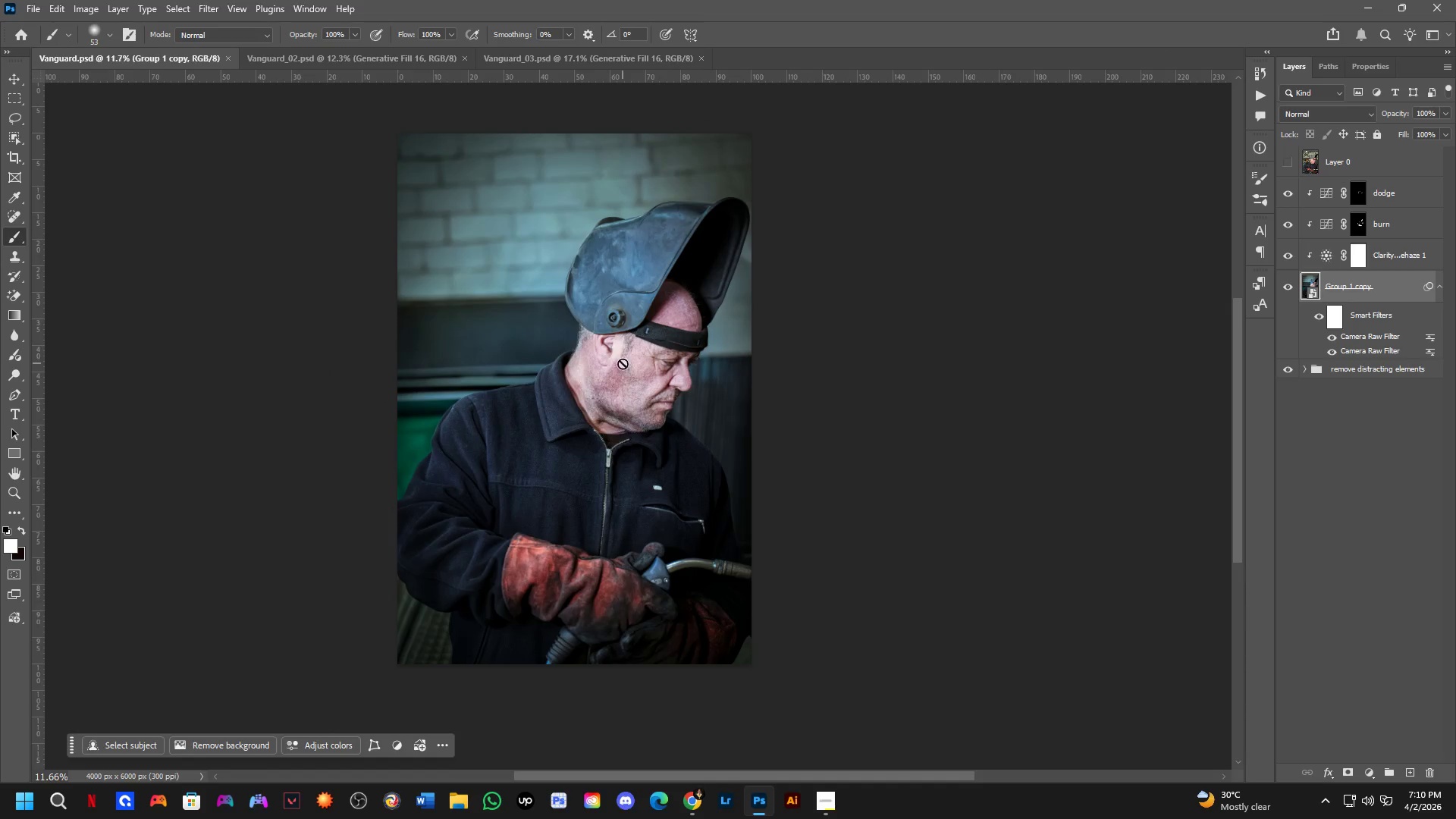 
left_click([1398, 189])
 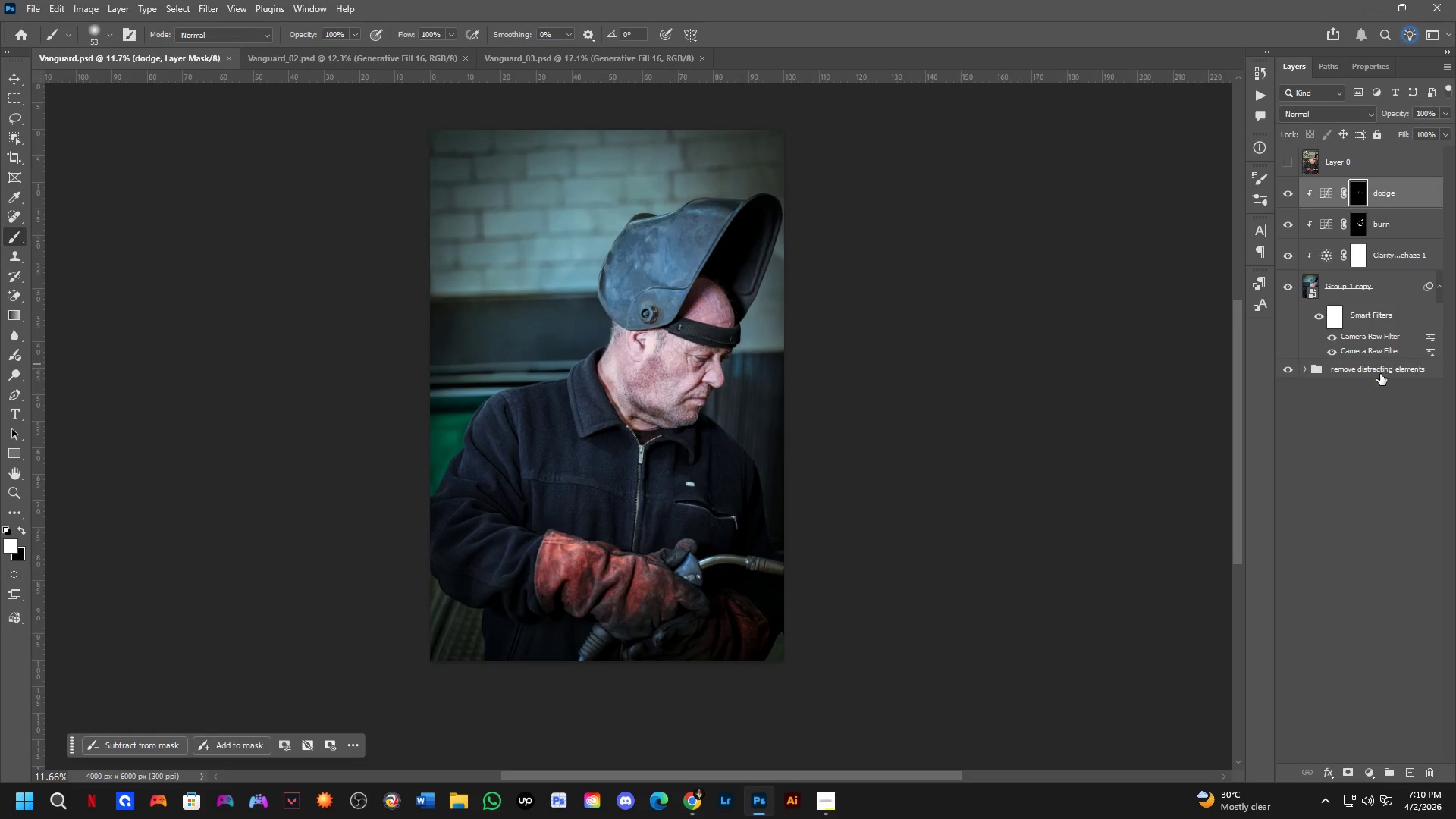 
hold_key(key=ControlLeft, duration=0.34)
 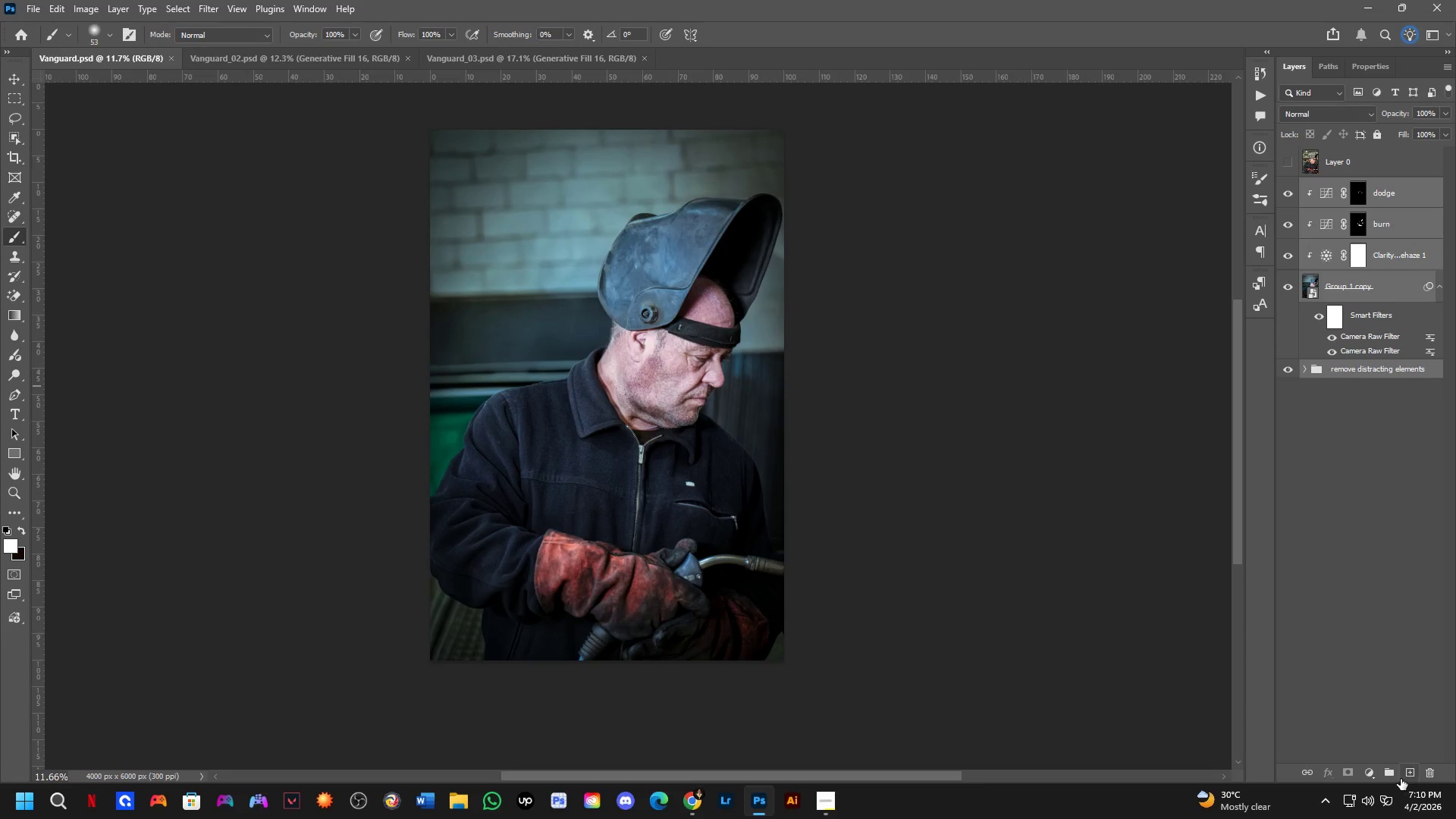 
key(Control+Shift+ShiftLeft)
 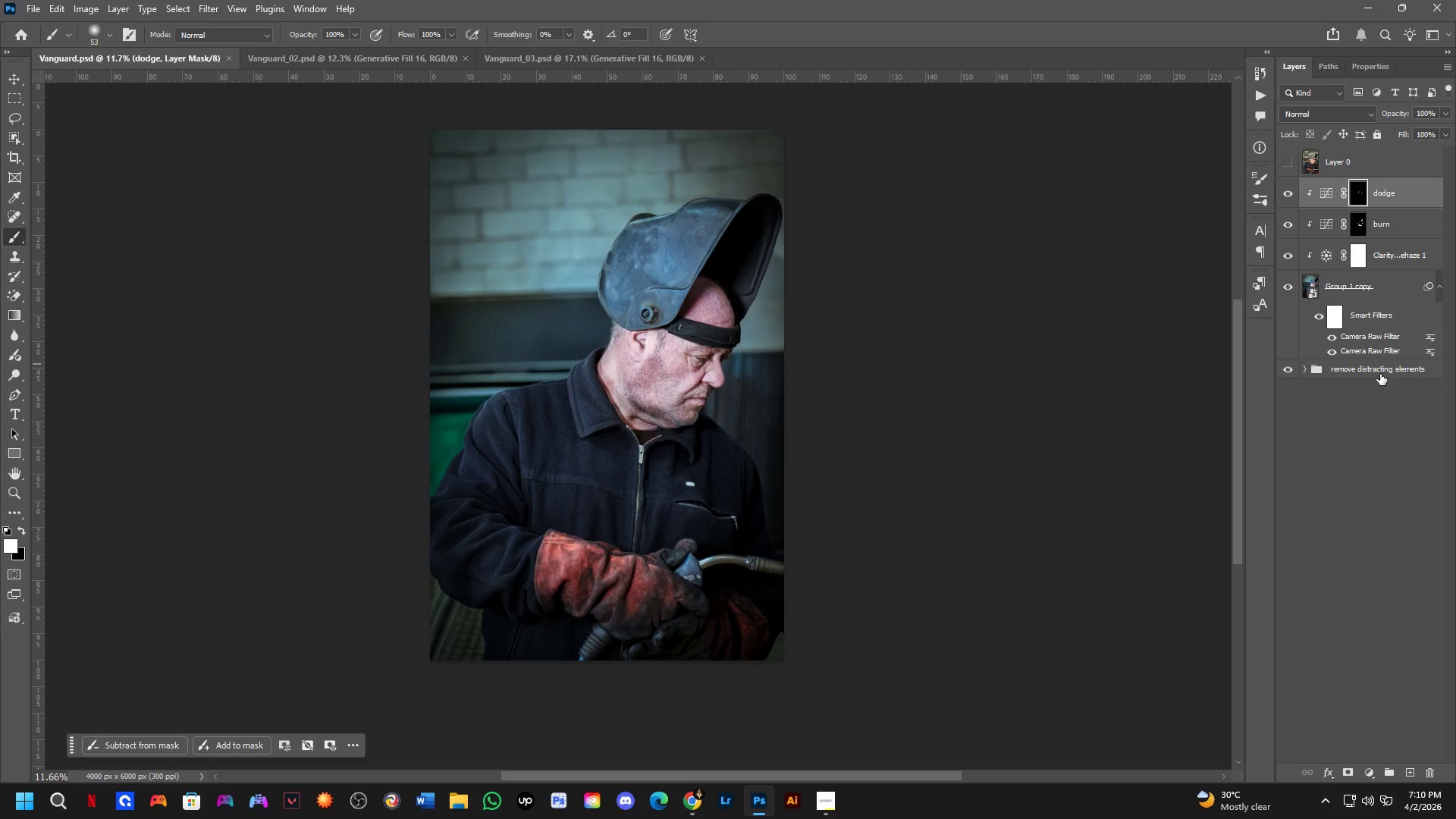 
left_click([1380, 374])
 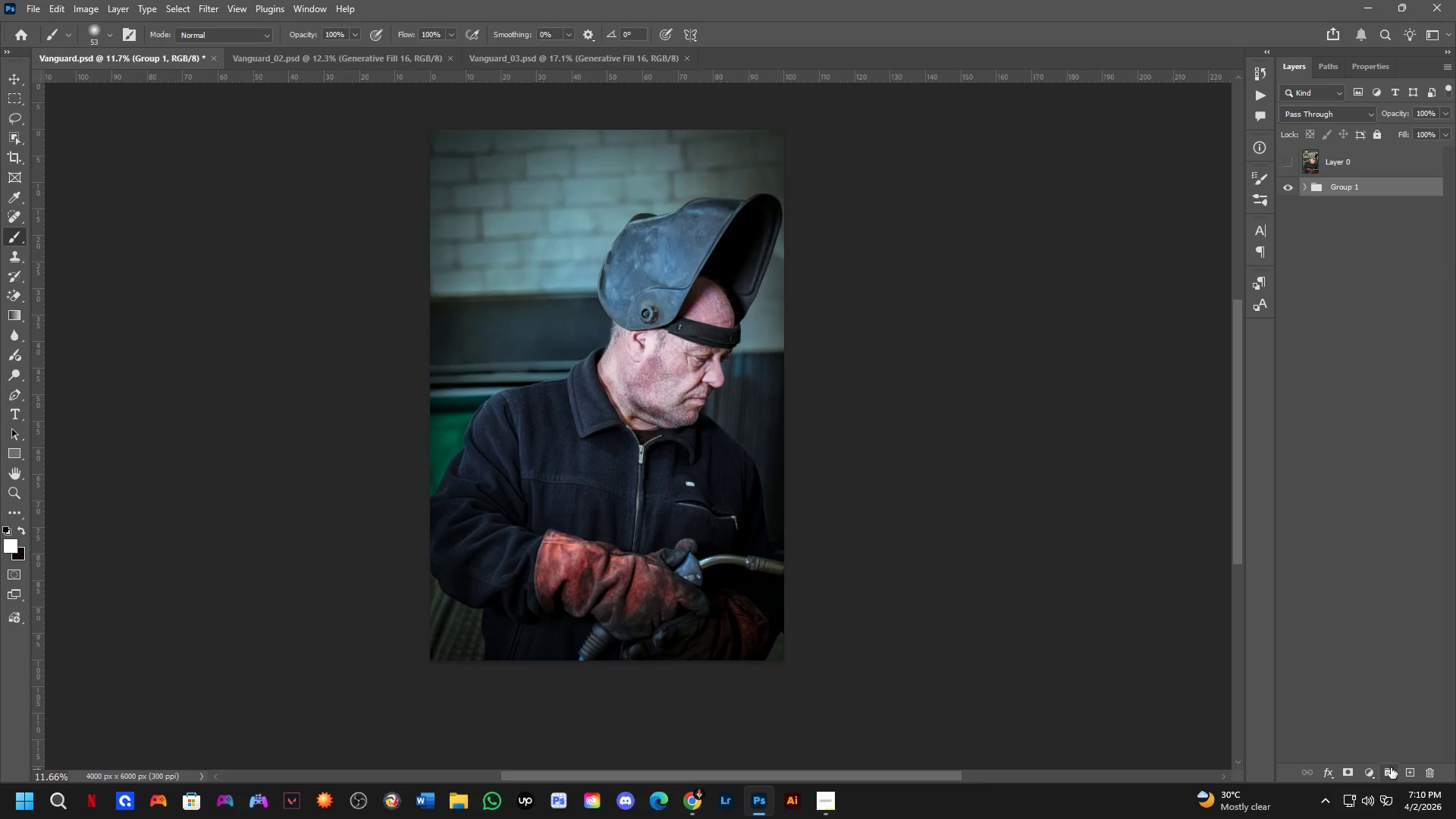 
key(Control+J)
 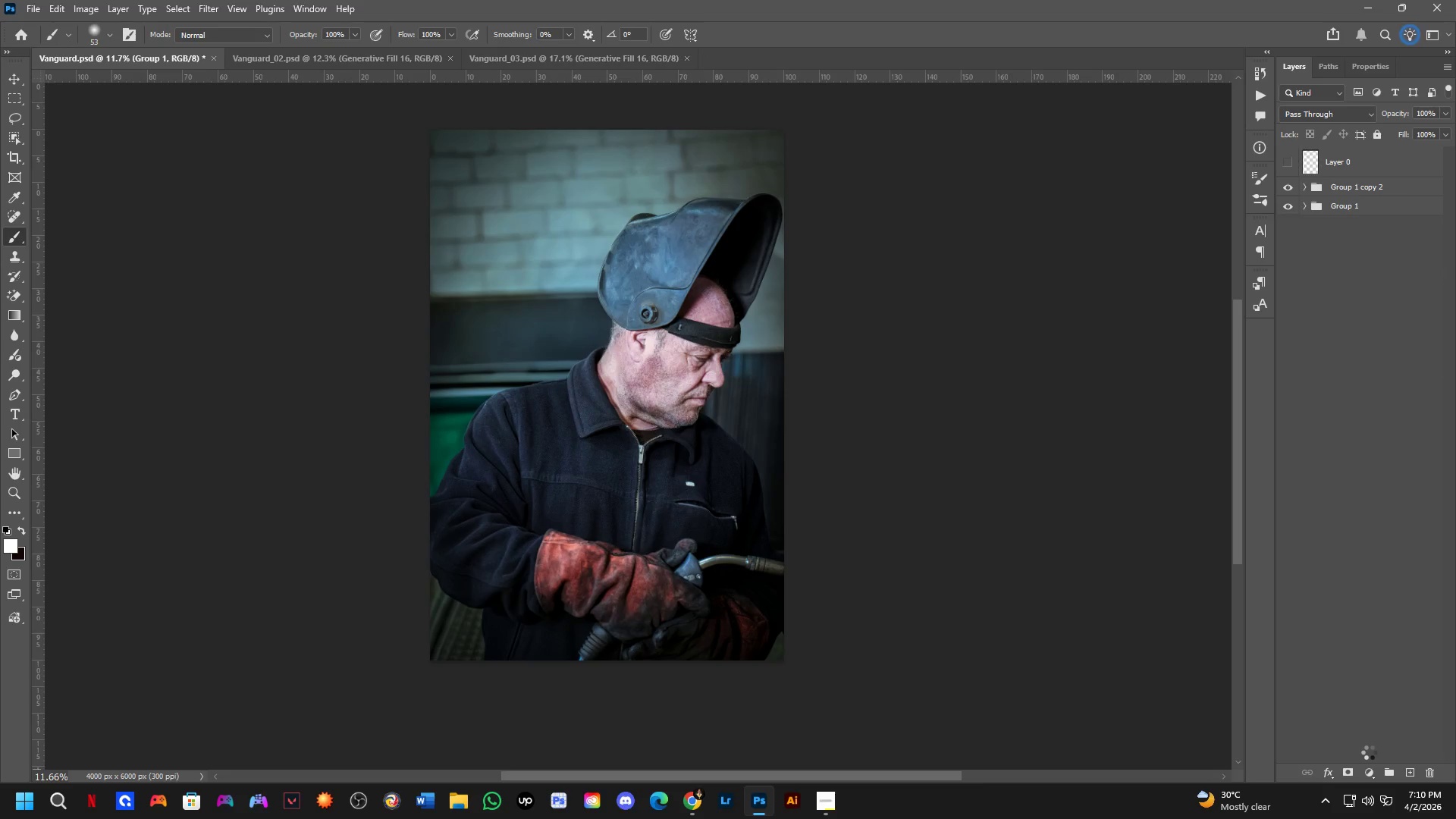 
key(Control+E)
 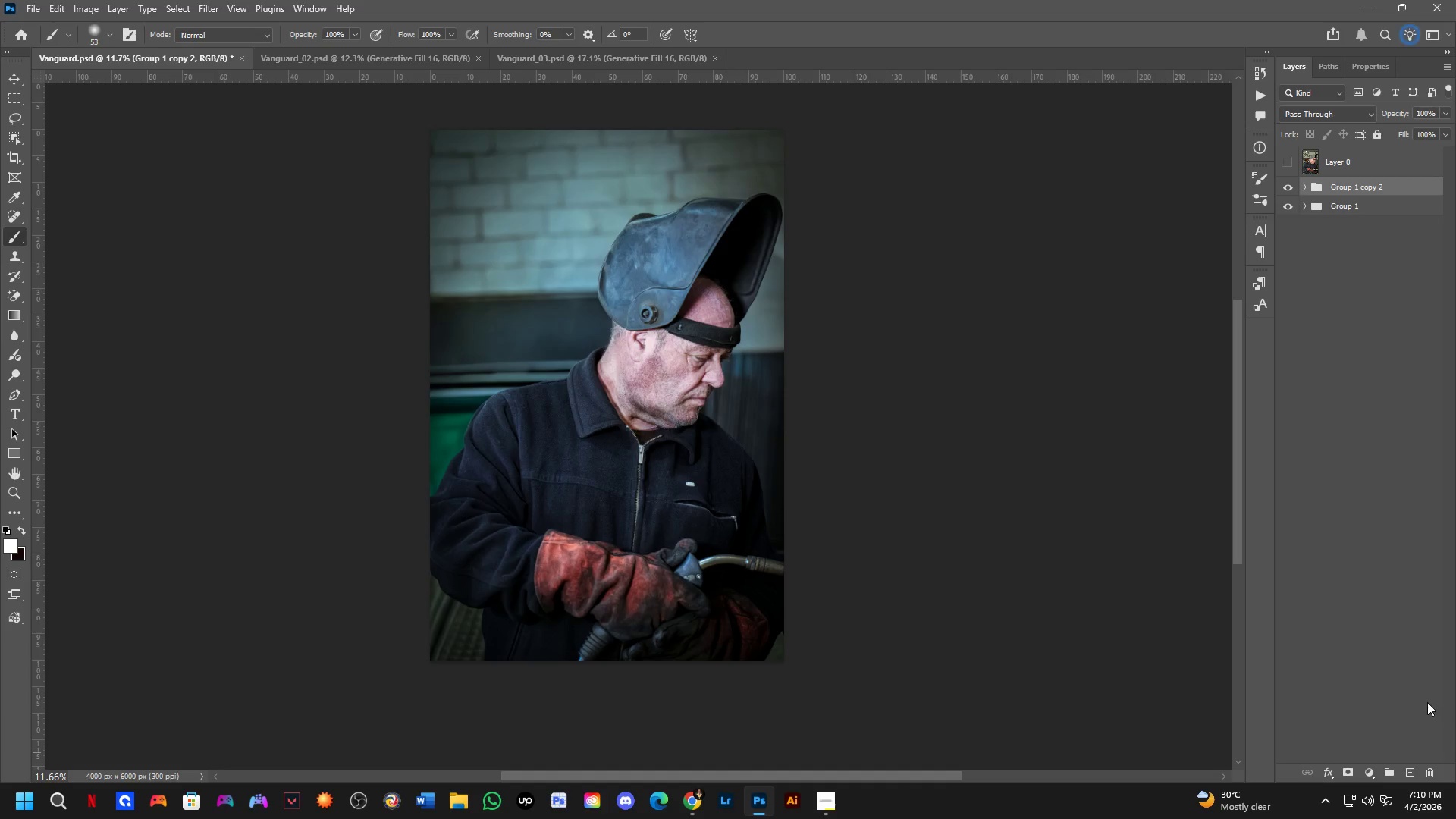 
key(Control+E)
 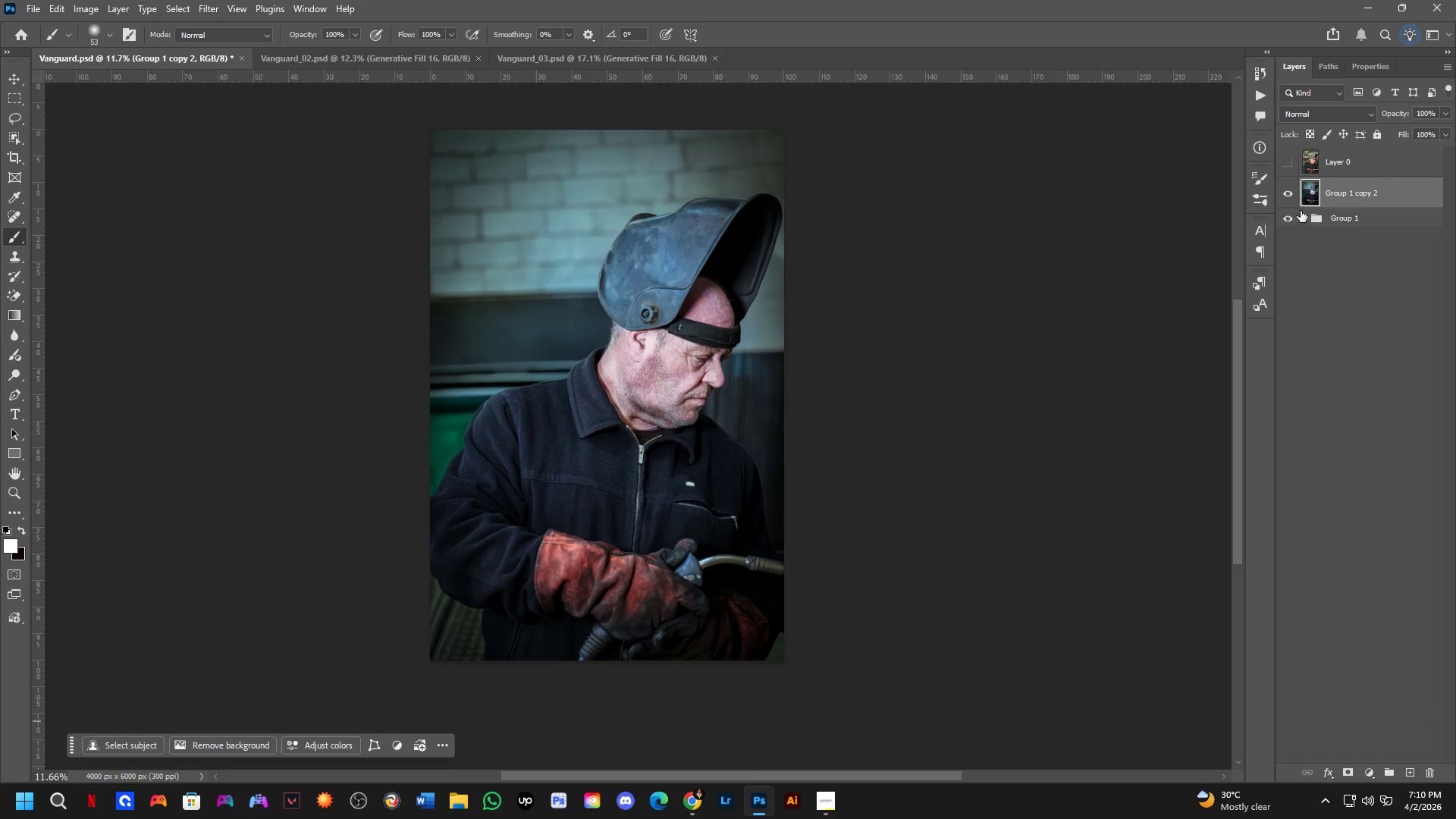 
right_click([1381, 191])
 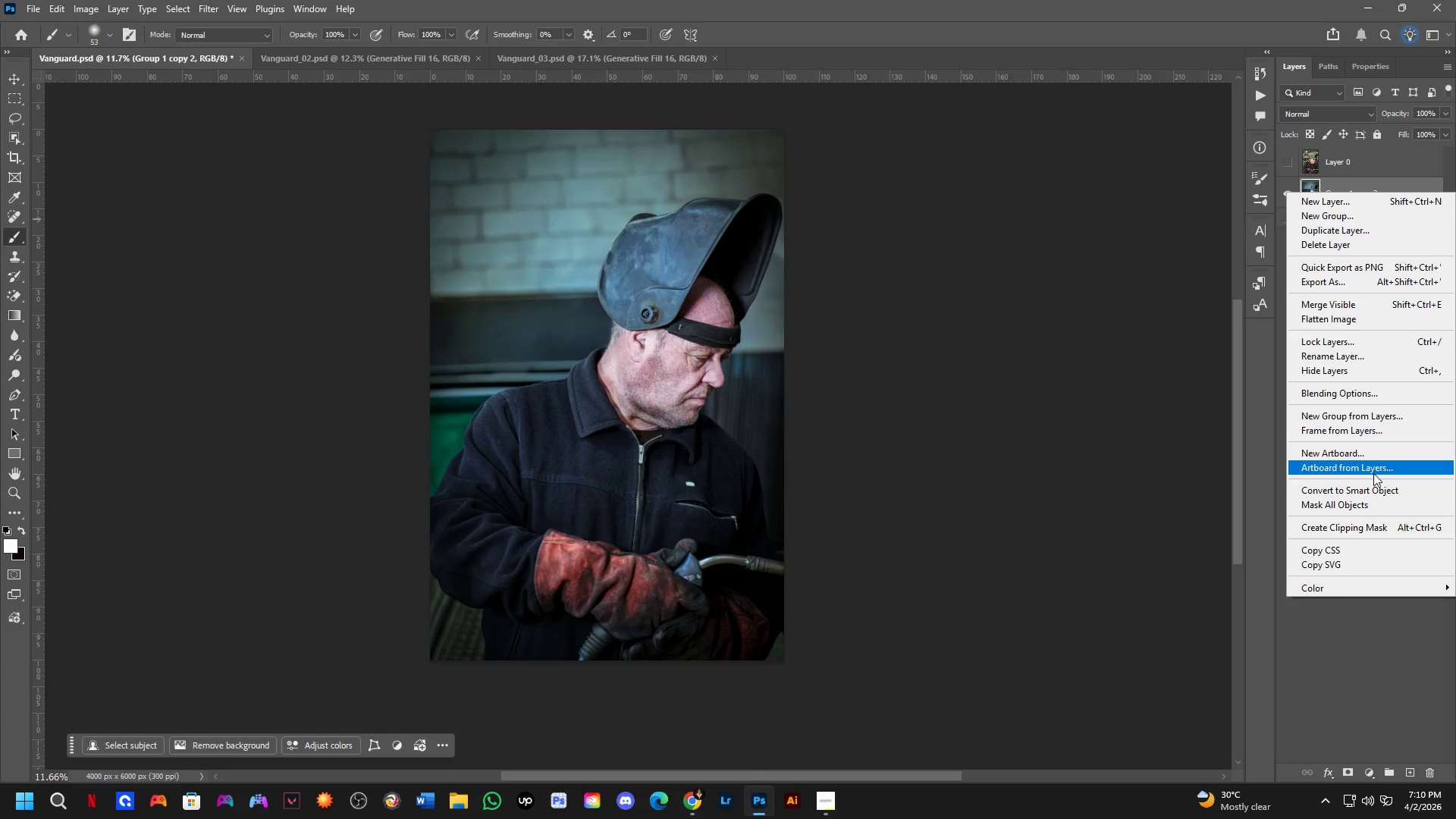 
left_click([1370, 485])
 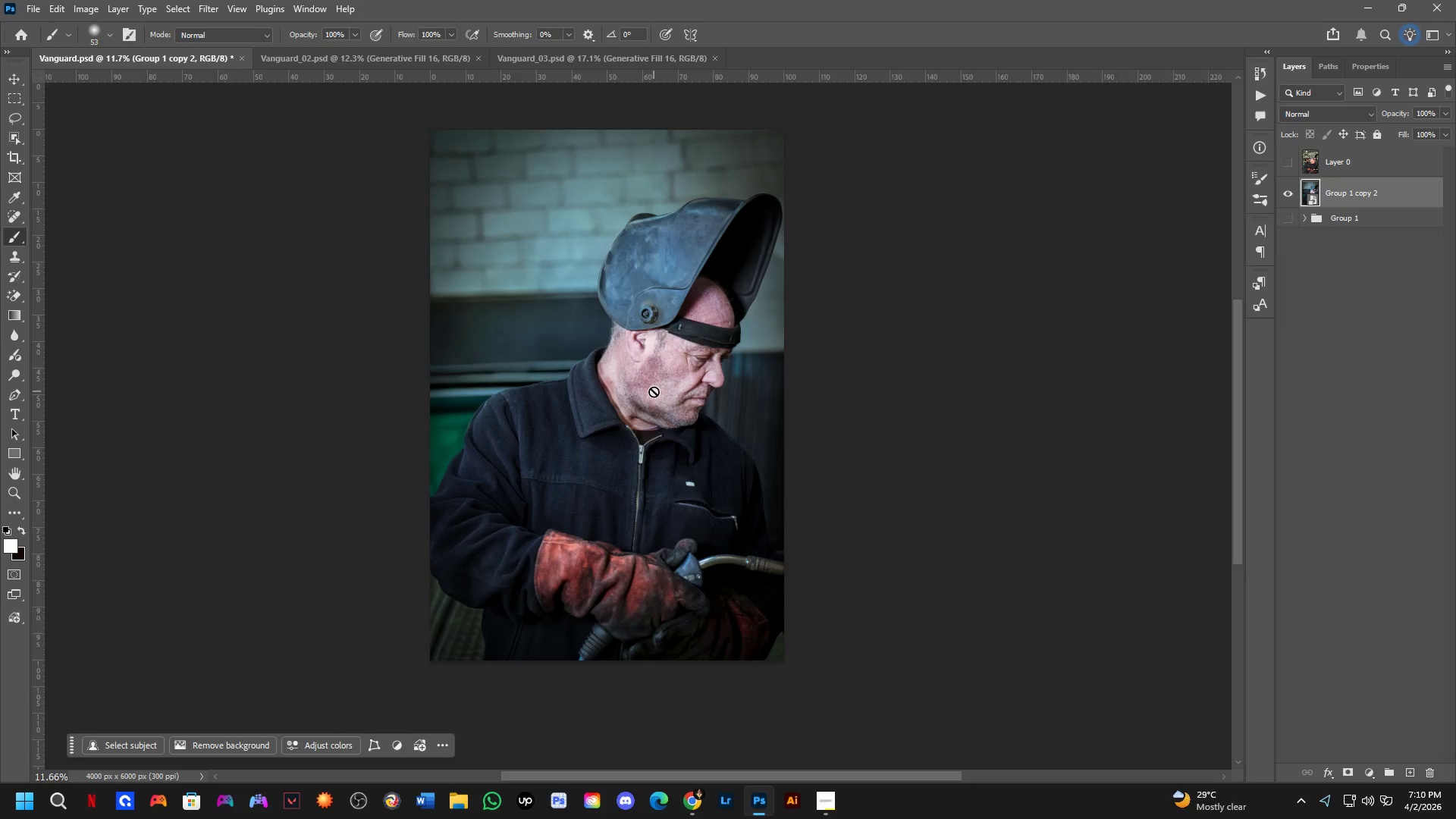 
key(Control+ControlLeft)